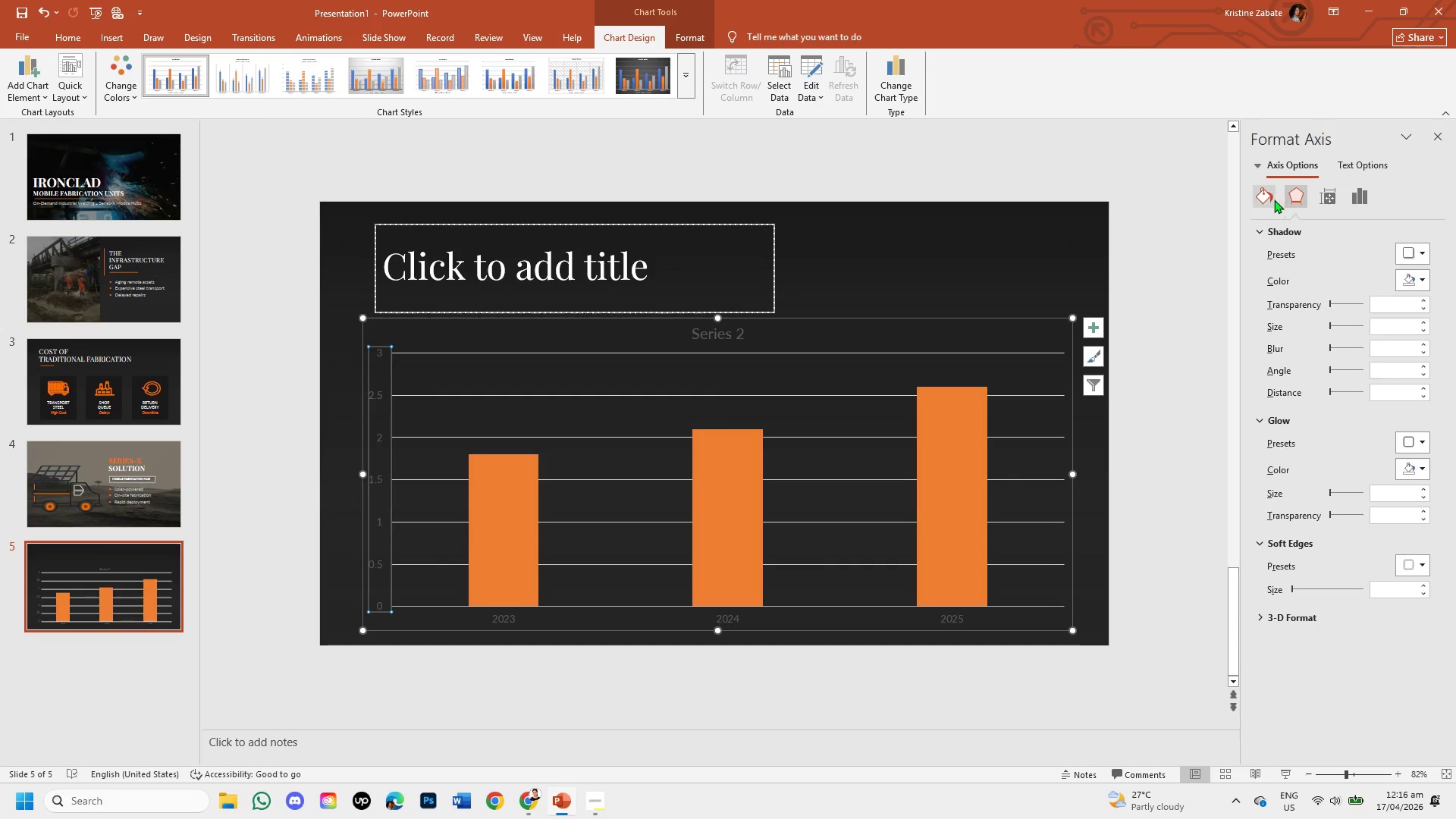 
left_click([1257, 193])
 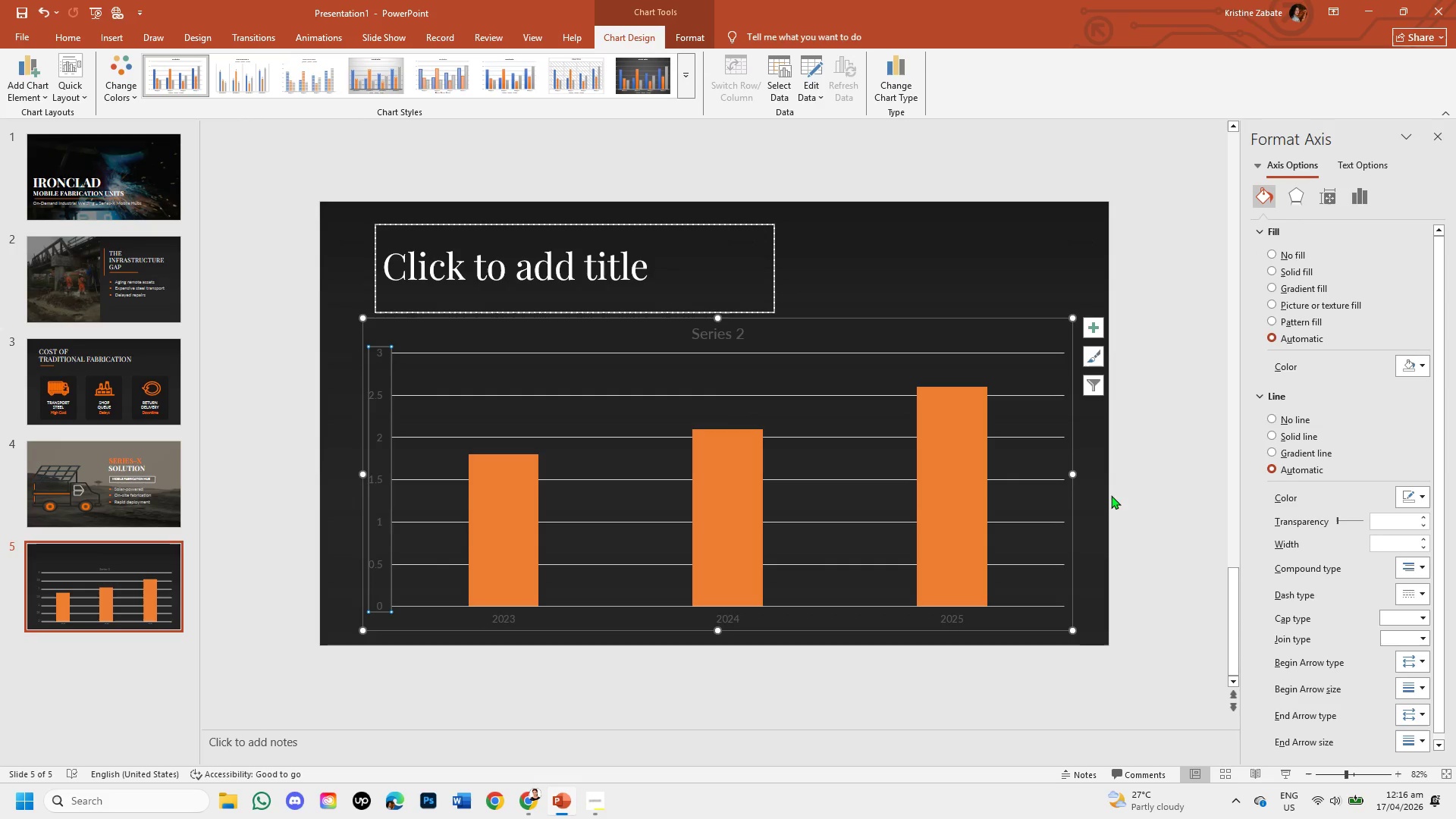 
left_click([510, 535])
 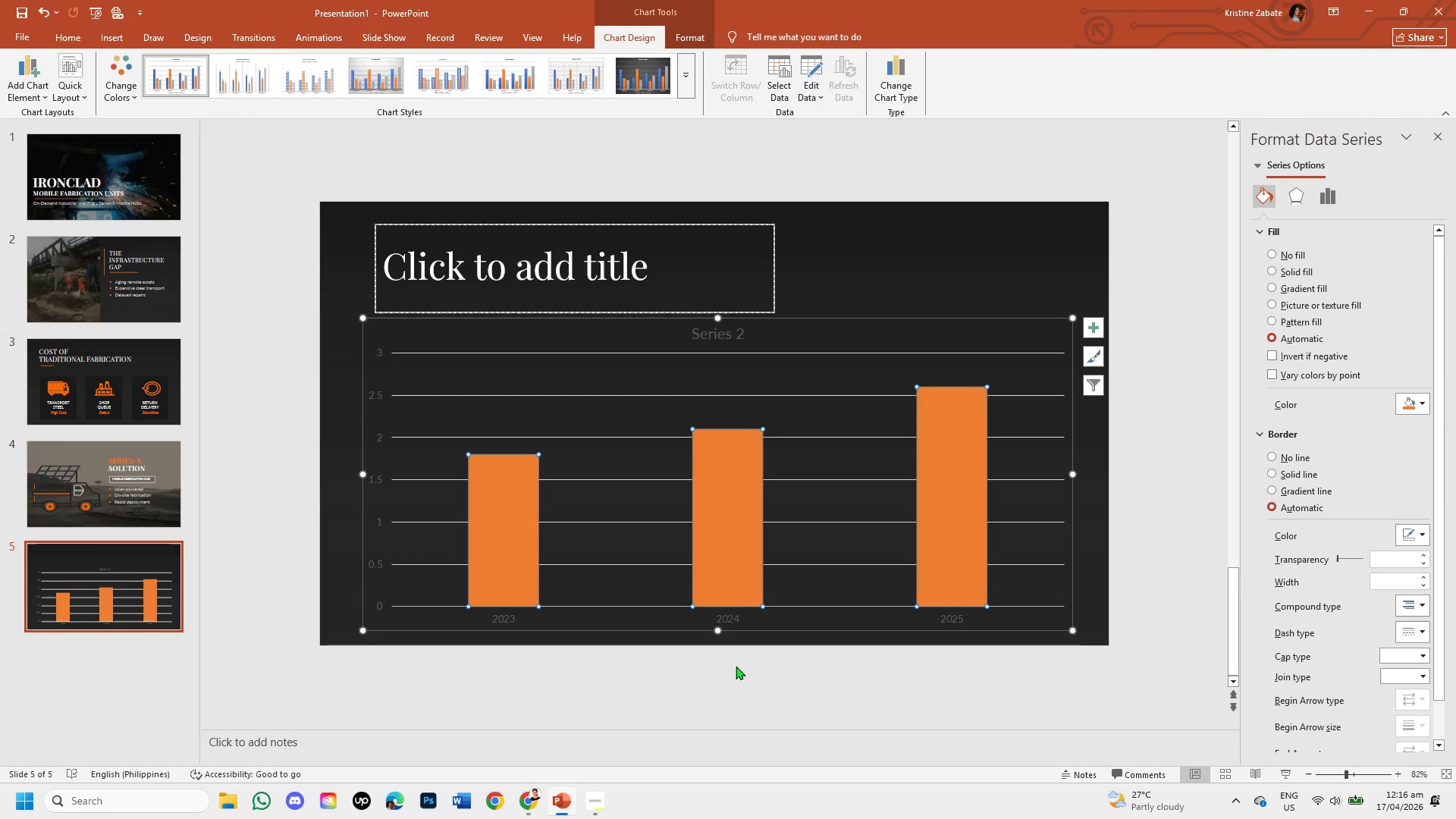 
wait(11.66)
 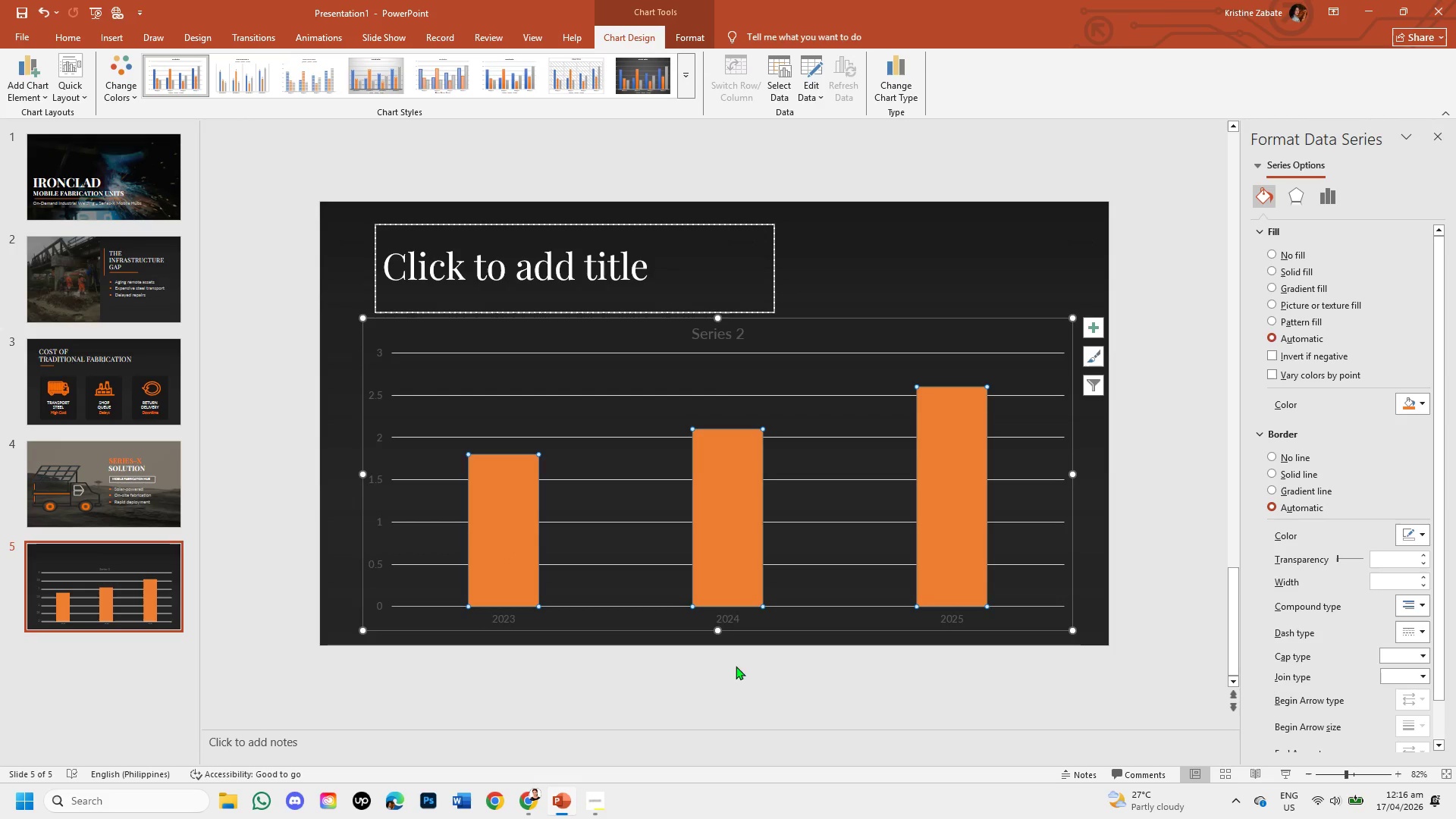 
left_click([1270, 273])
 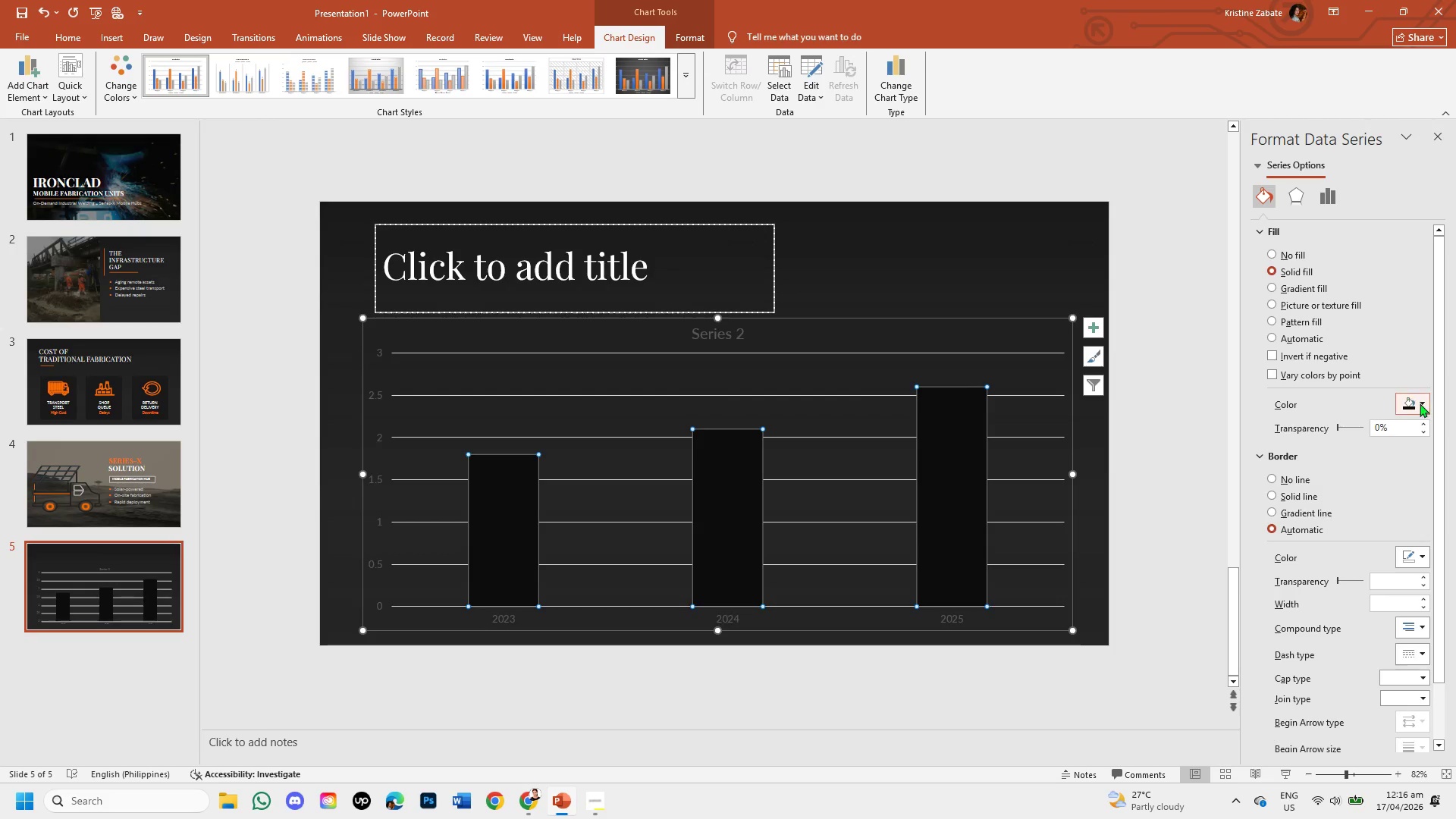 
left_click([1426, 403])
 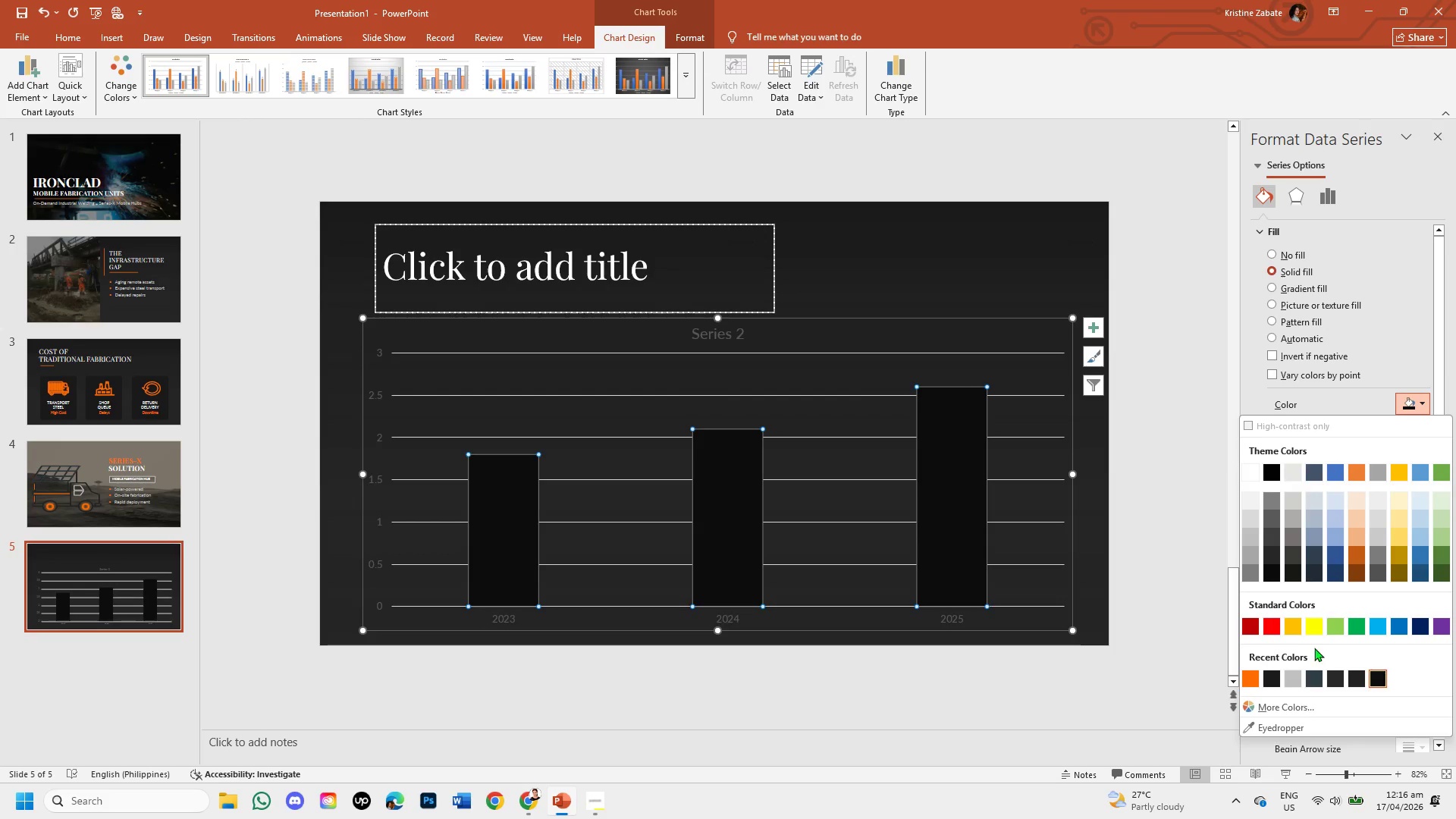 
mouse_move([1302, 717])
 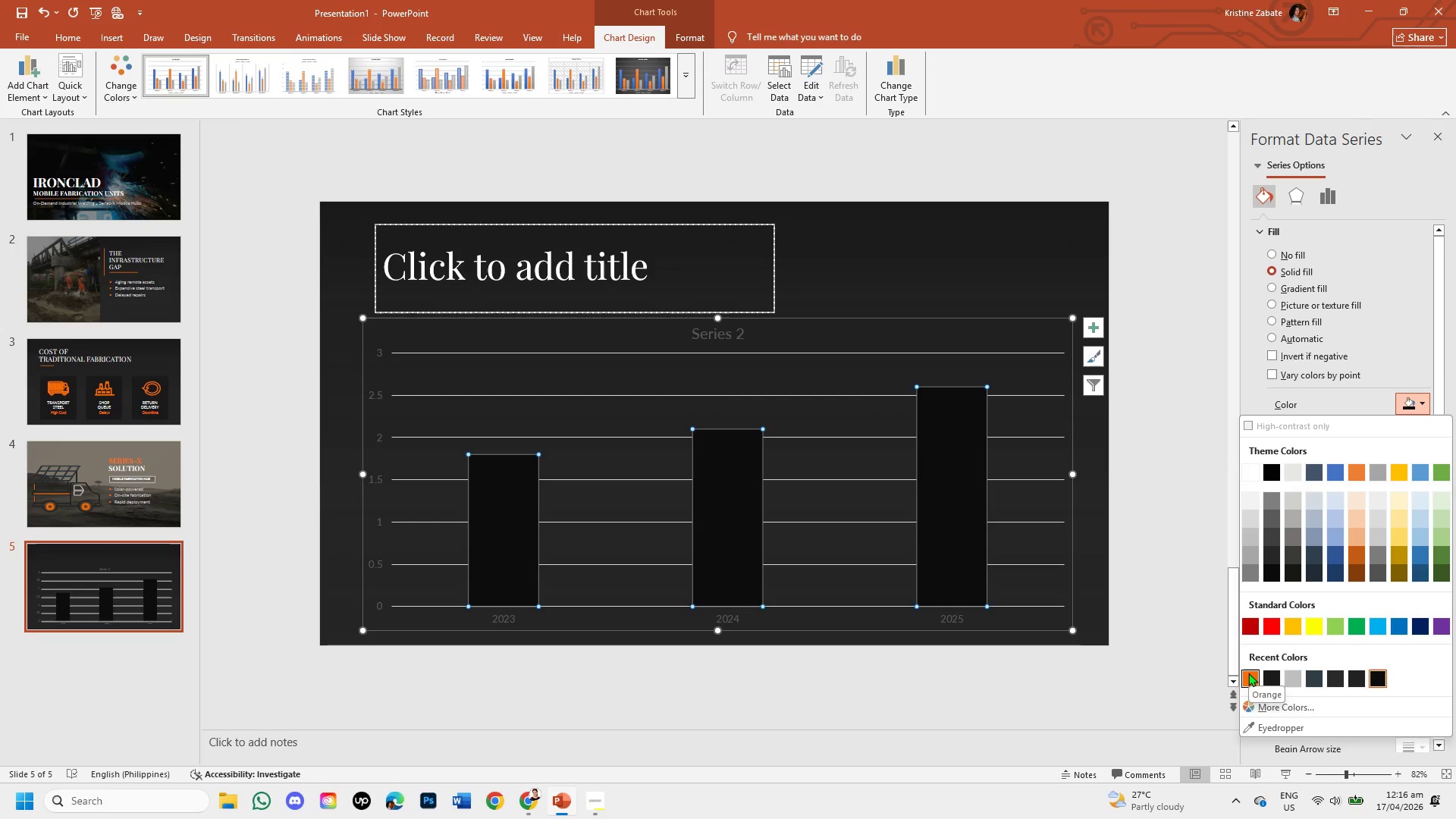 
left_click([1248, 675])
 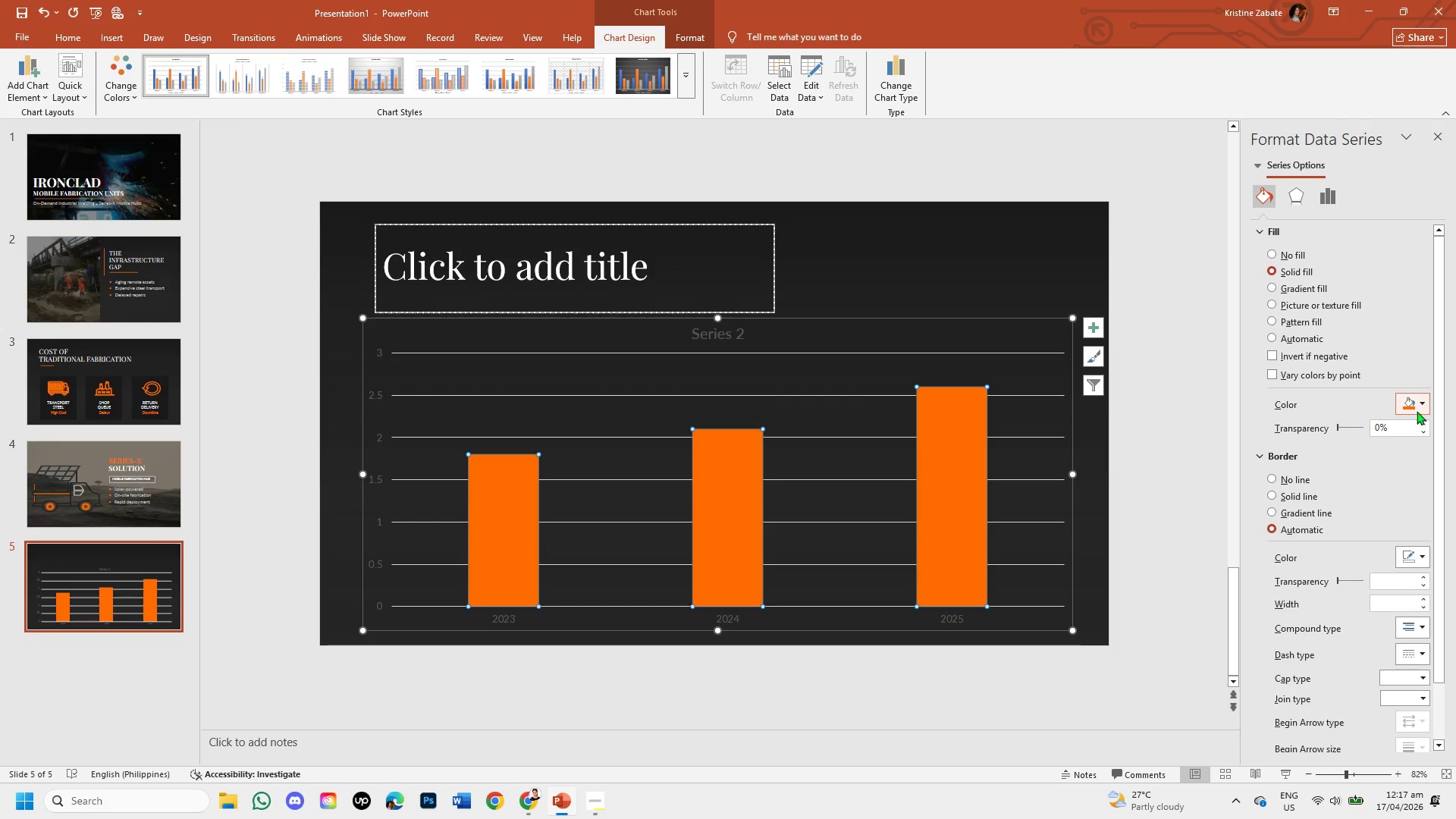 
left_click([1423, 409])
 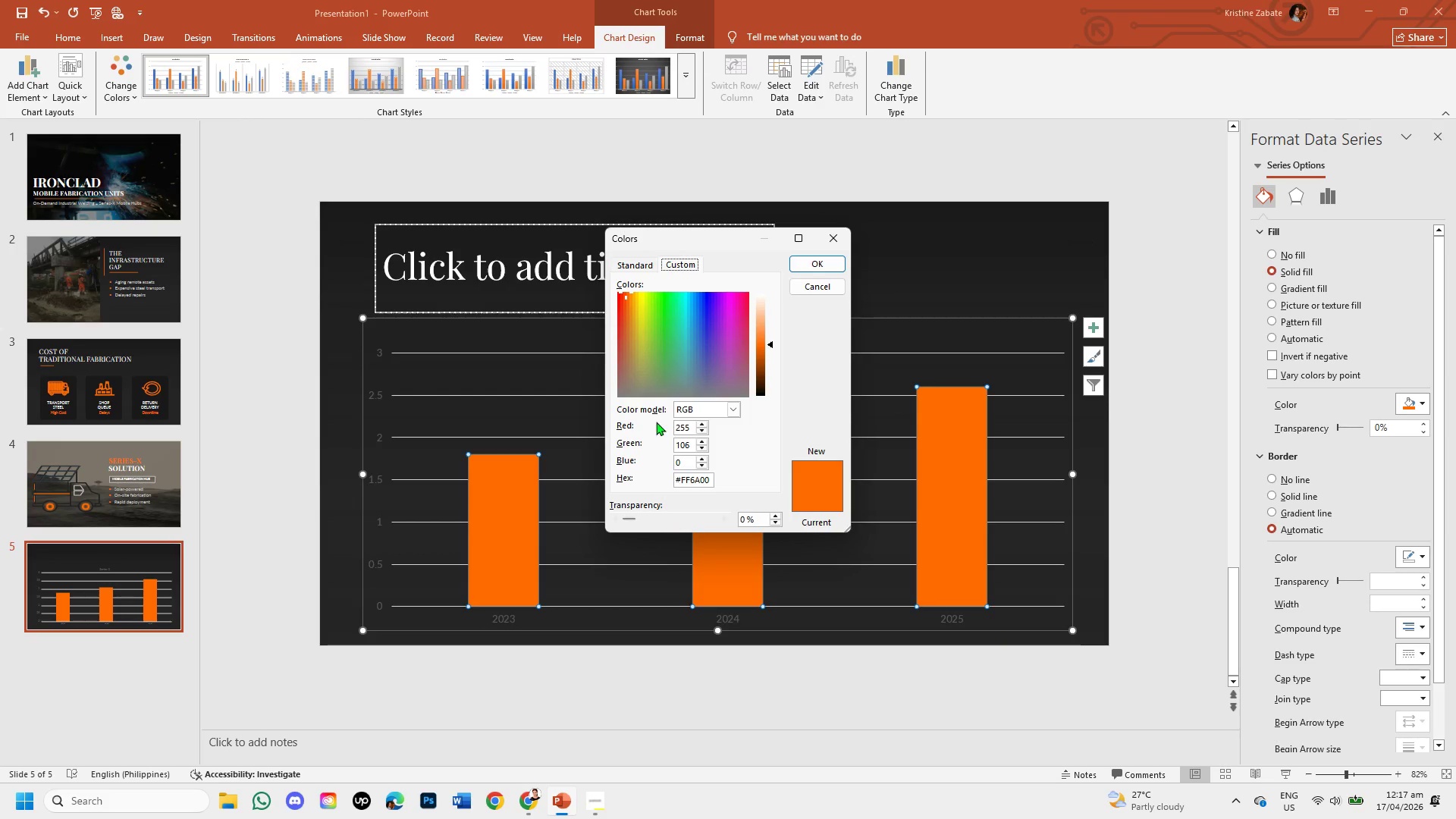 
left_click([813, 258])
 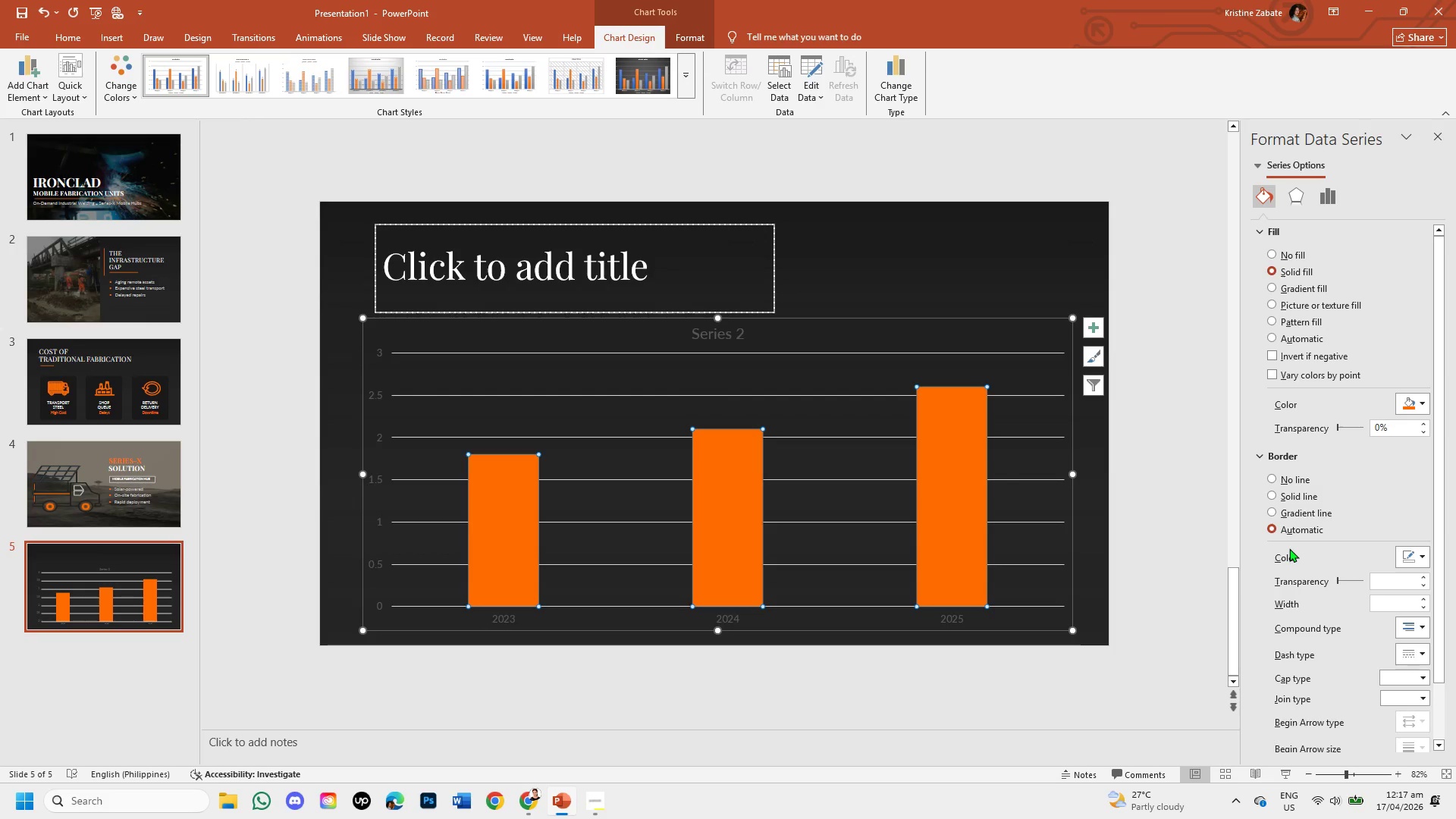 
wait(18.05)
 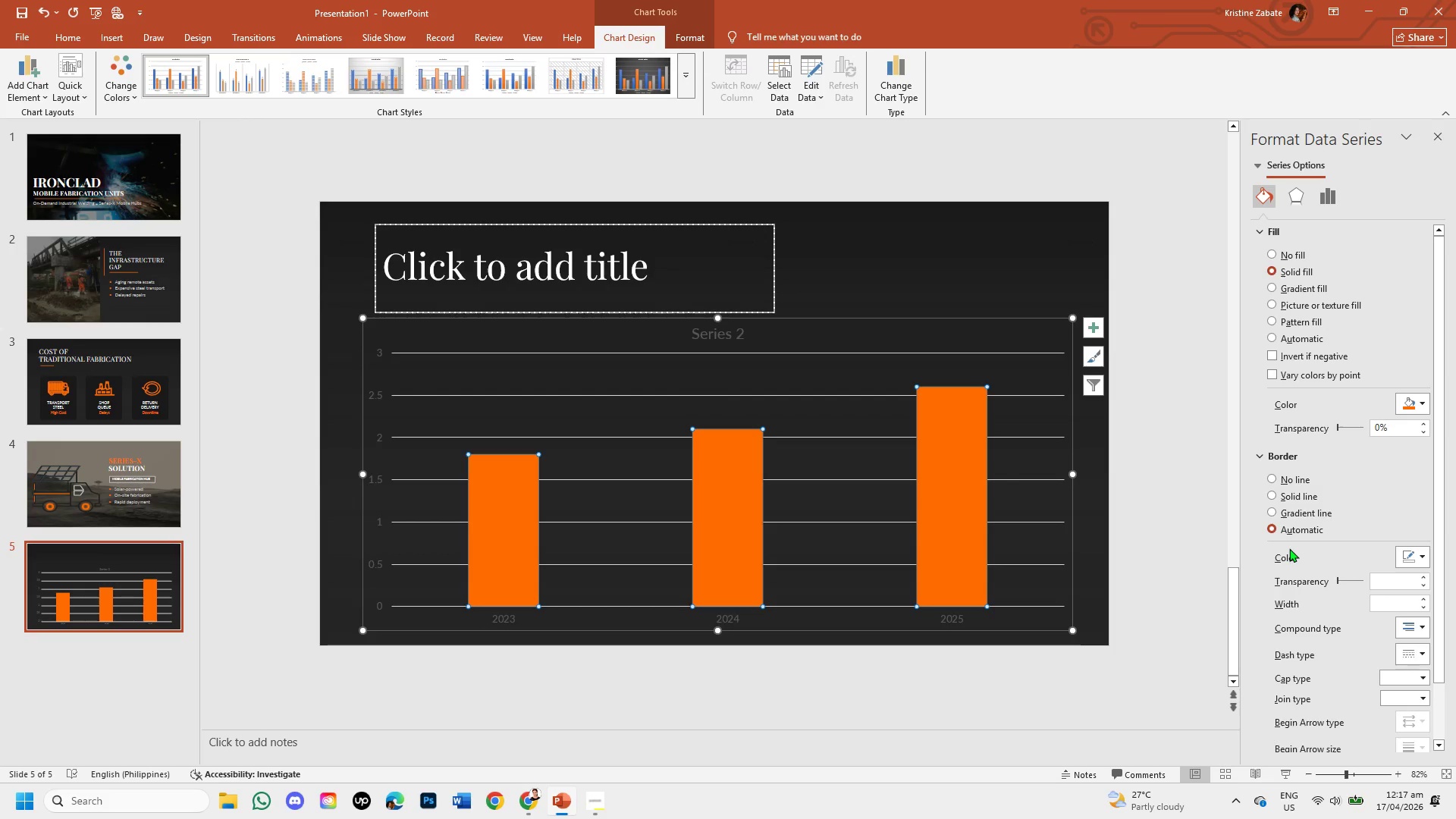 
left_click([1090, 319])
 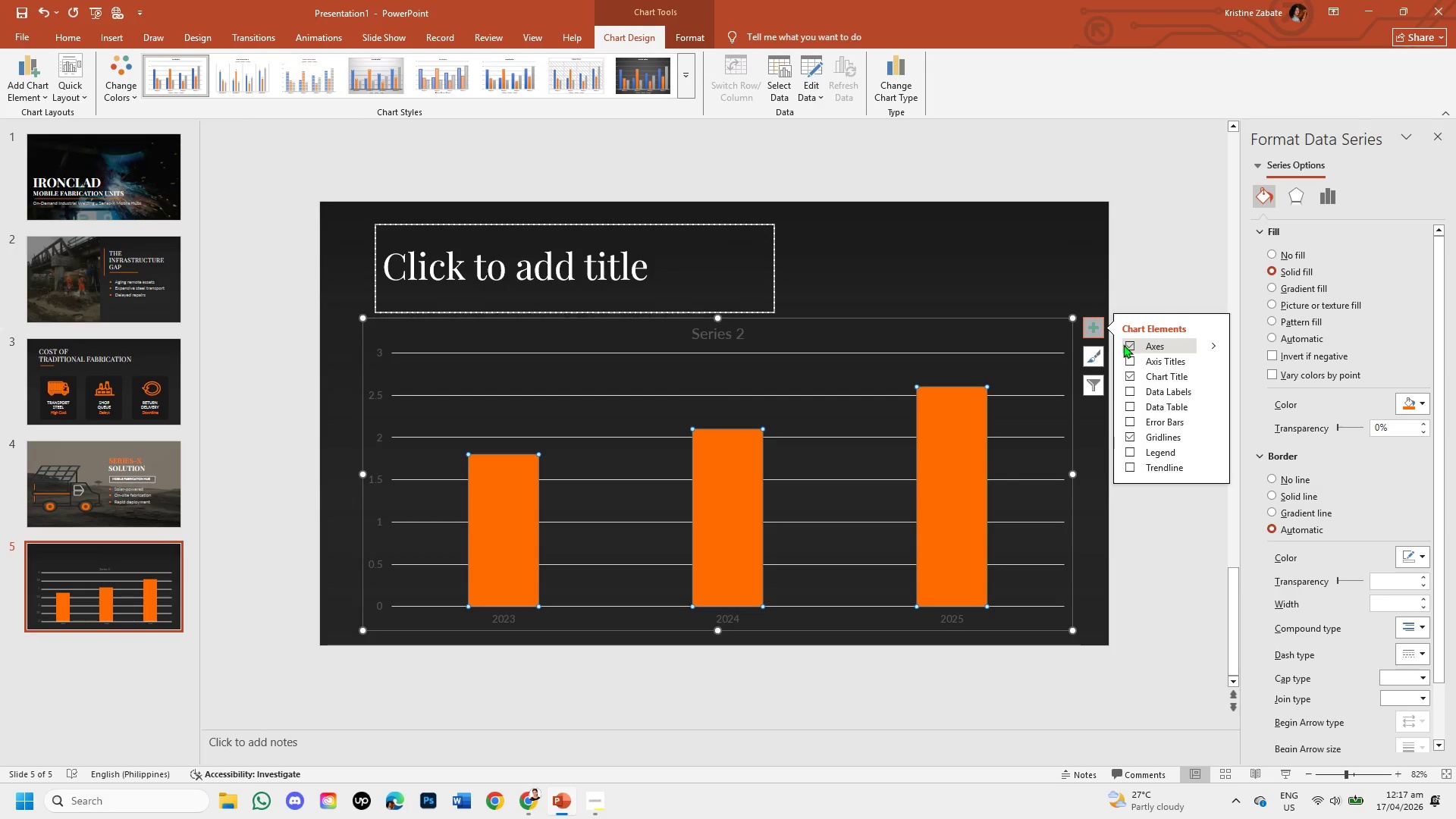 
left_click([1123, 344])
 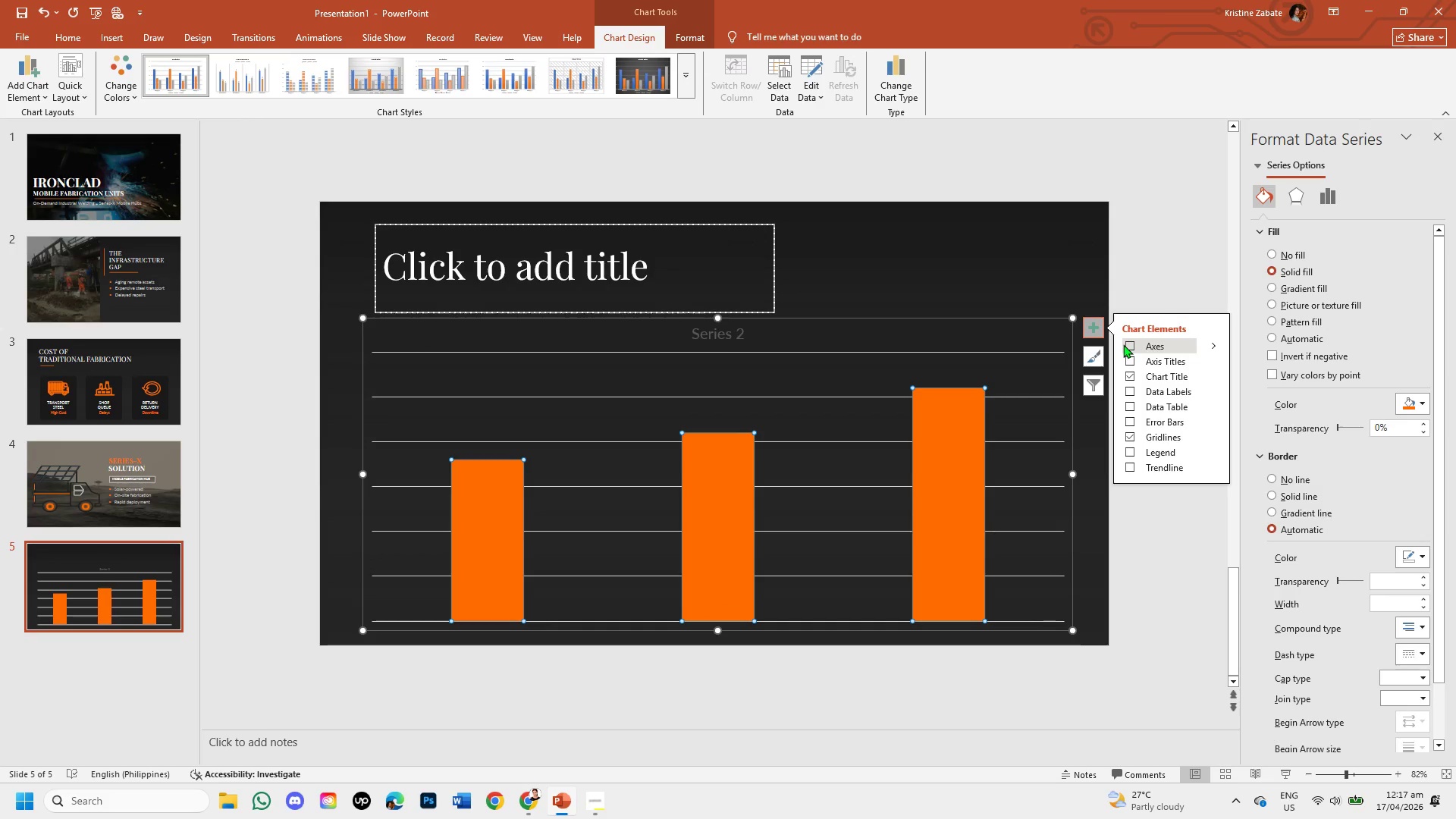 
left_click([1126, 344])
 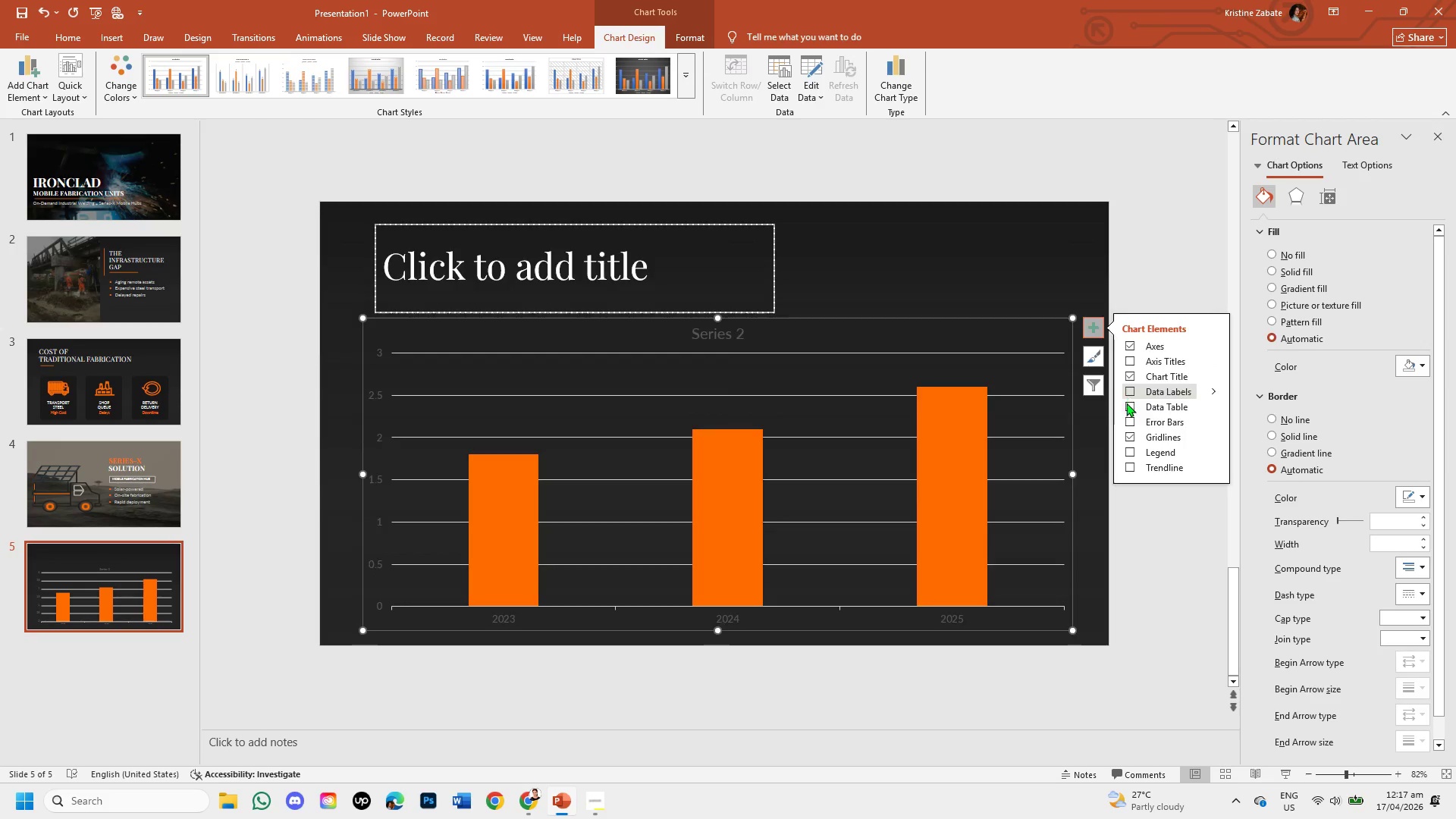 
wait(5.75)
 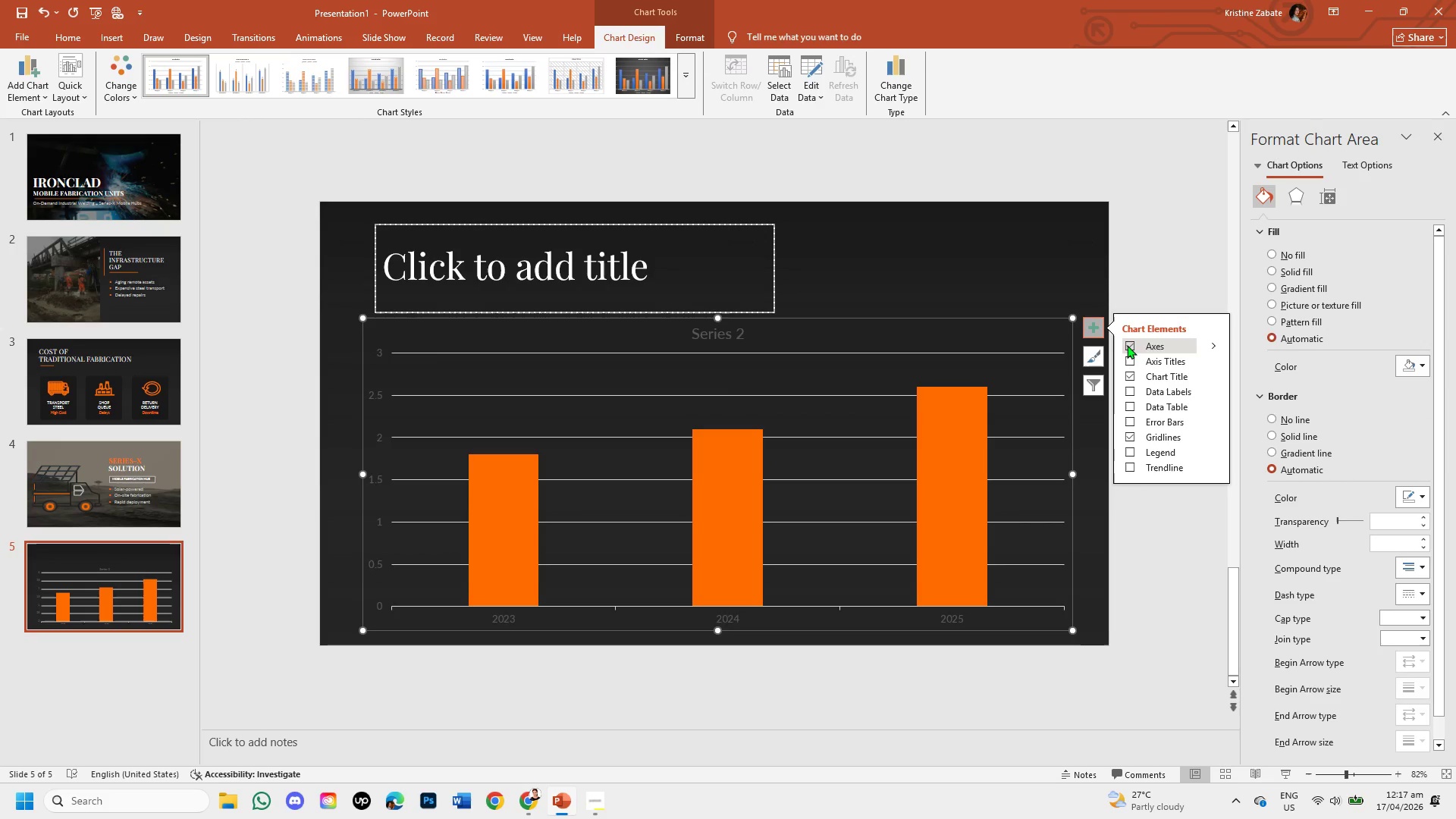 
left_click([1125, 434])
 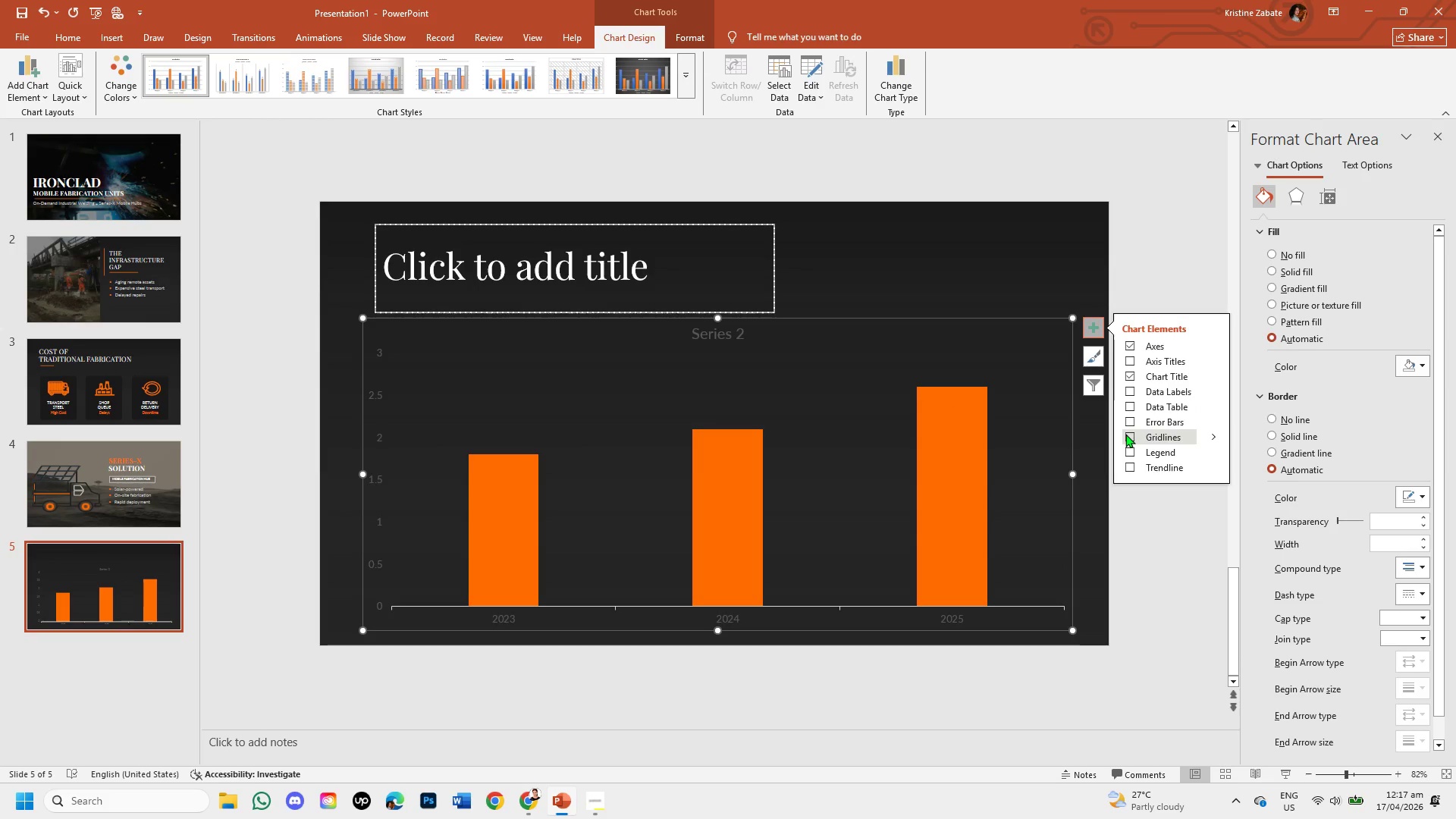 
left_click([1125, 434])
 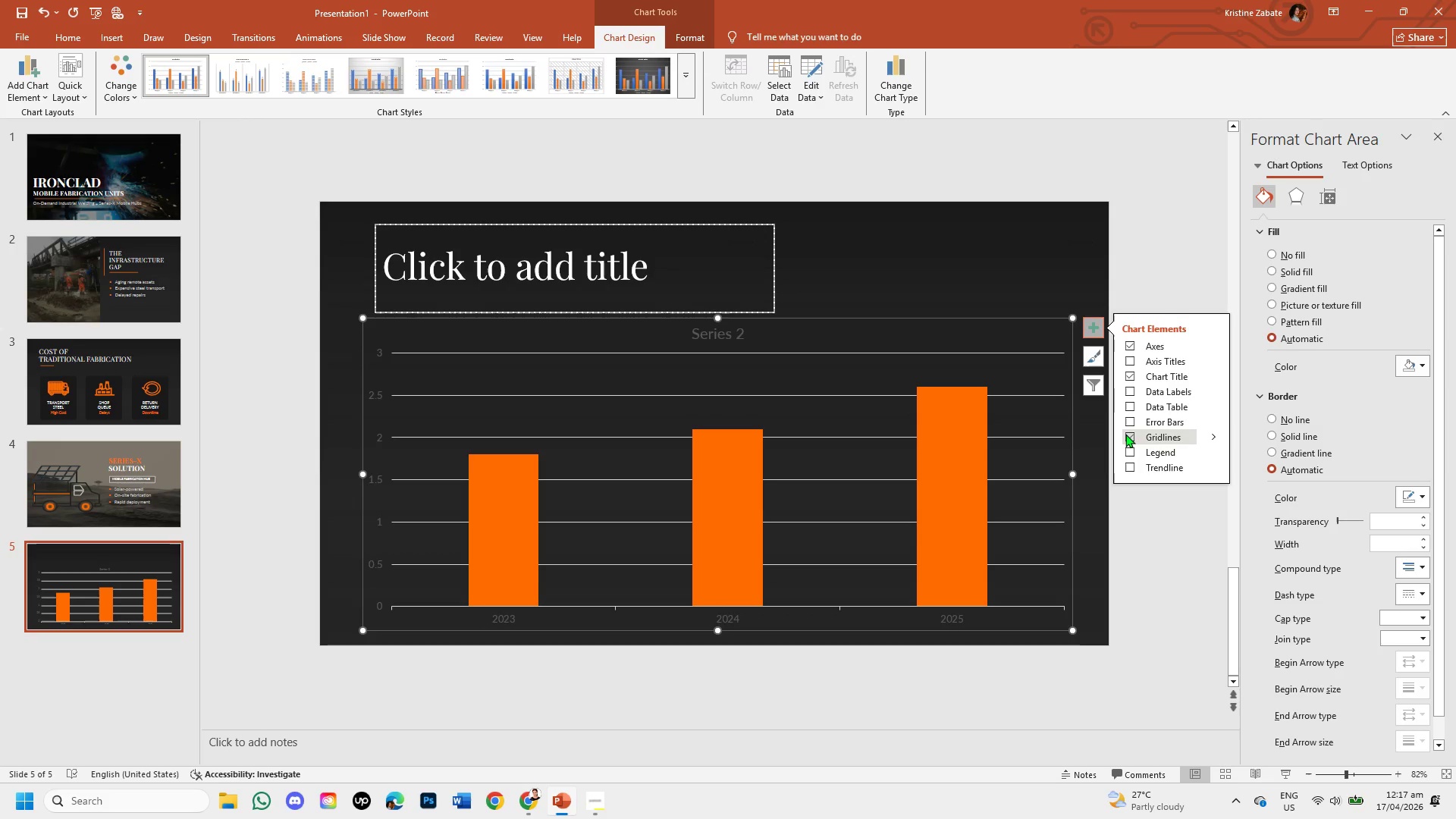 
wait(5.33)
 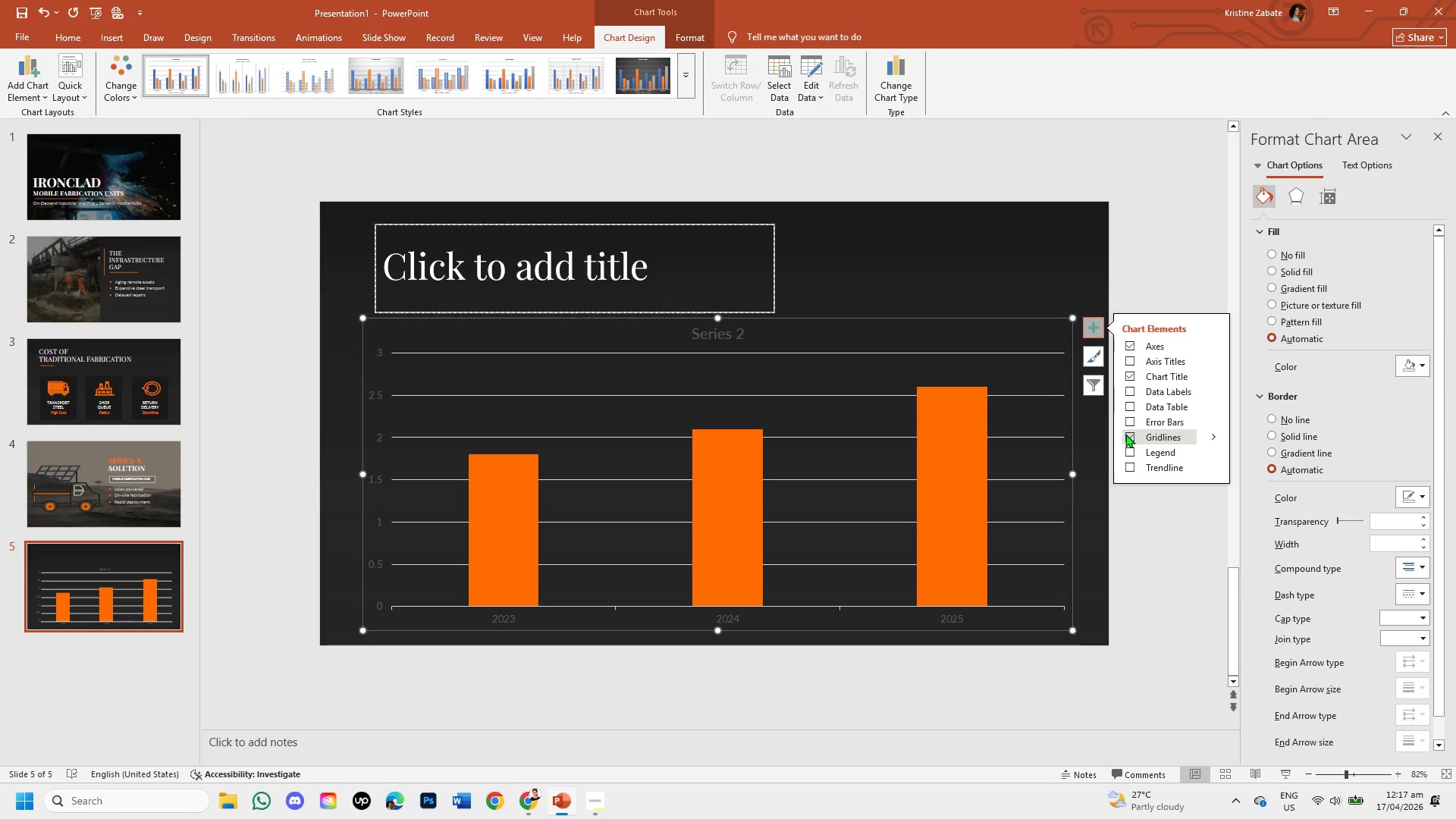 
left_click([1210, 436])
 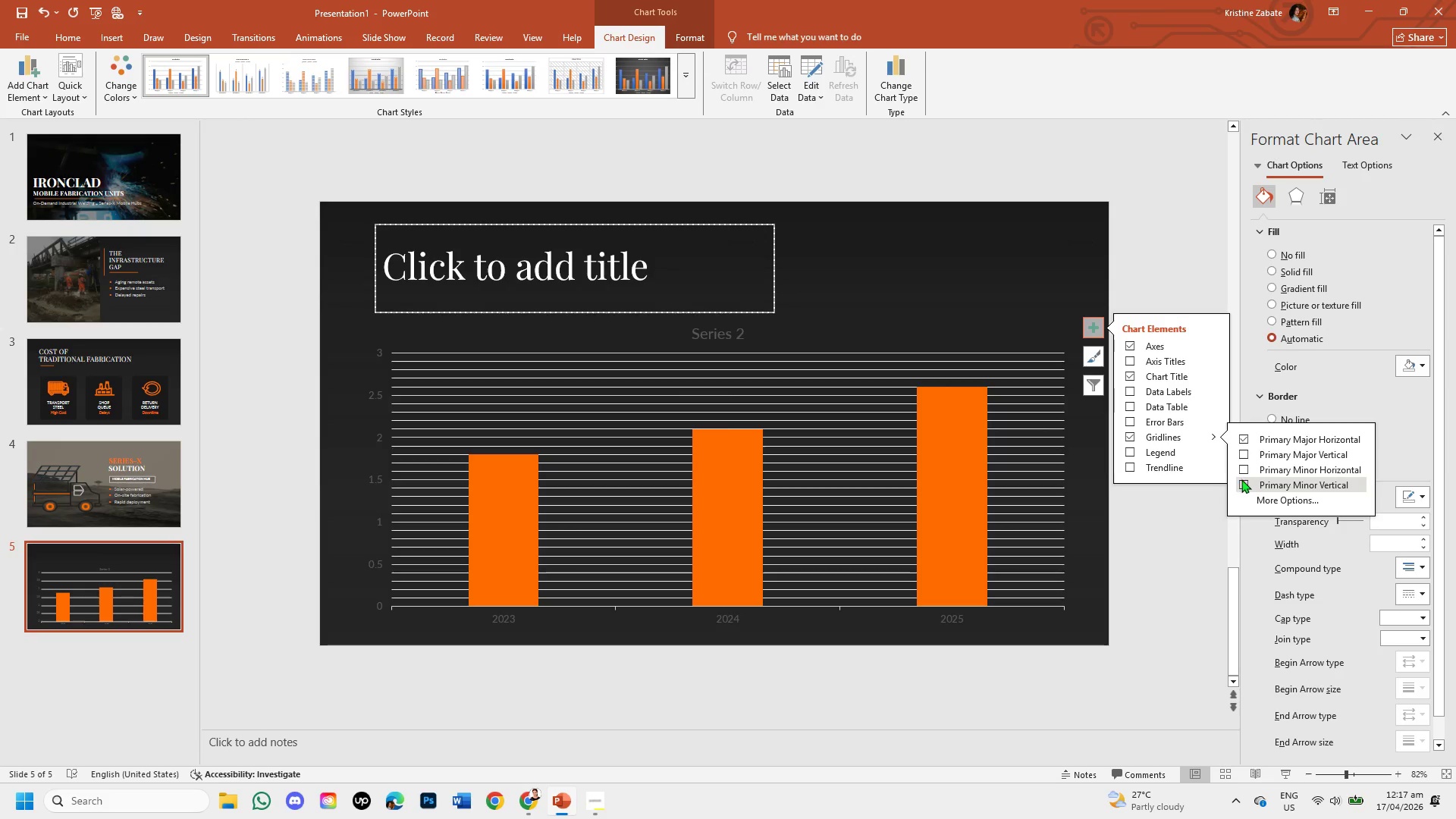 
wait(5.8)
 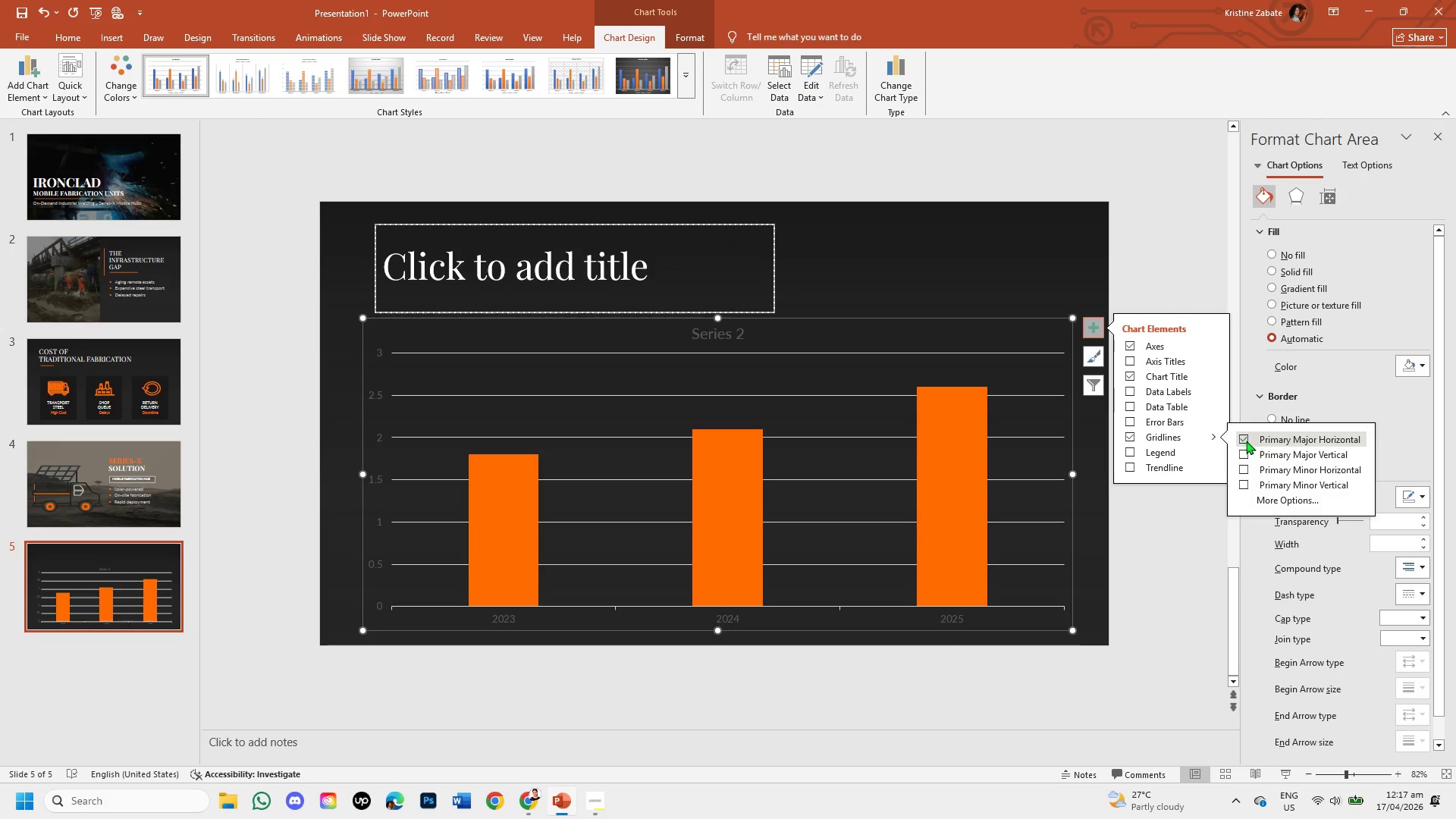 
left_click([1266, 500])
 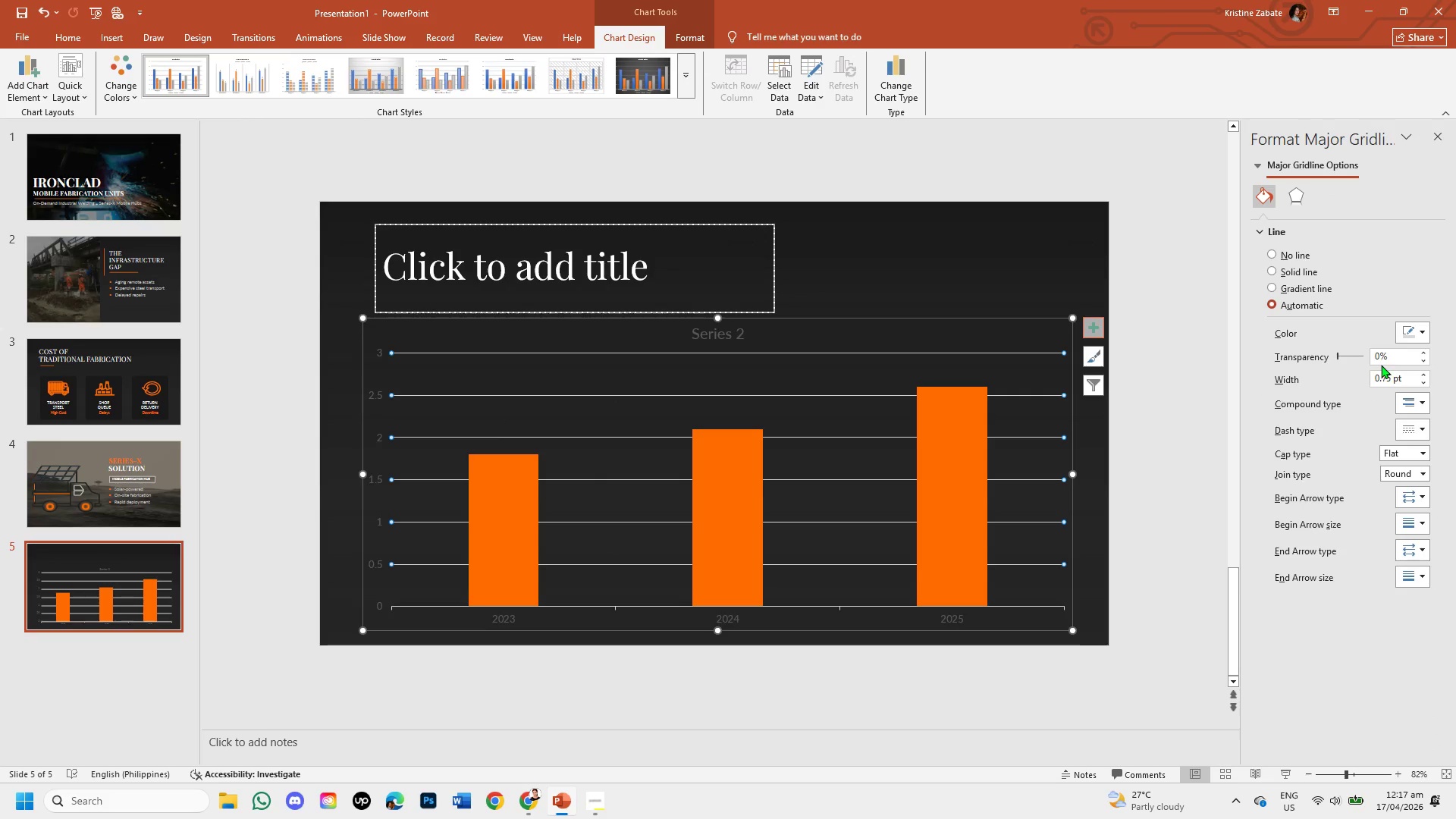 
left_click([1381, 356])
 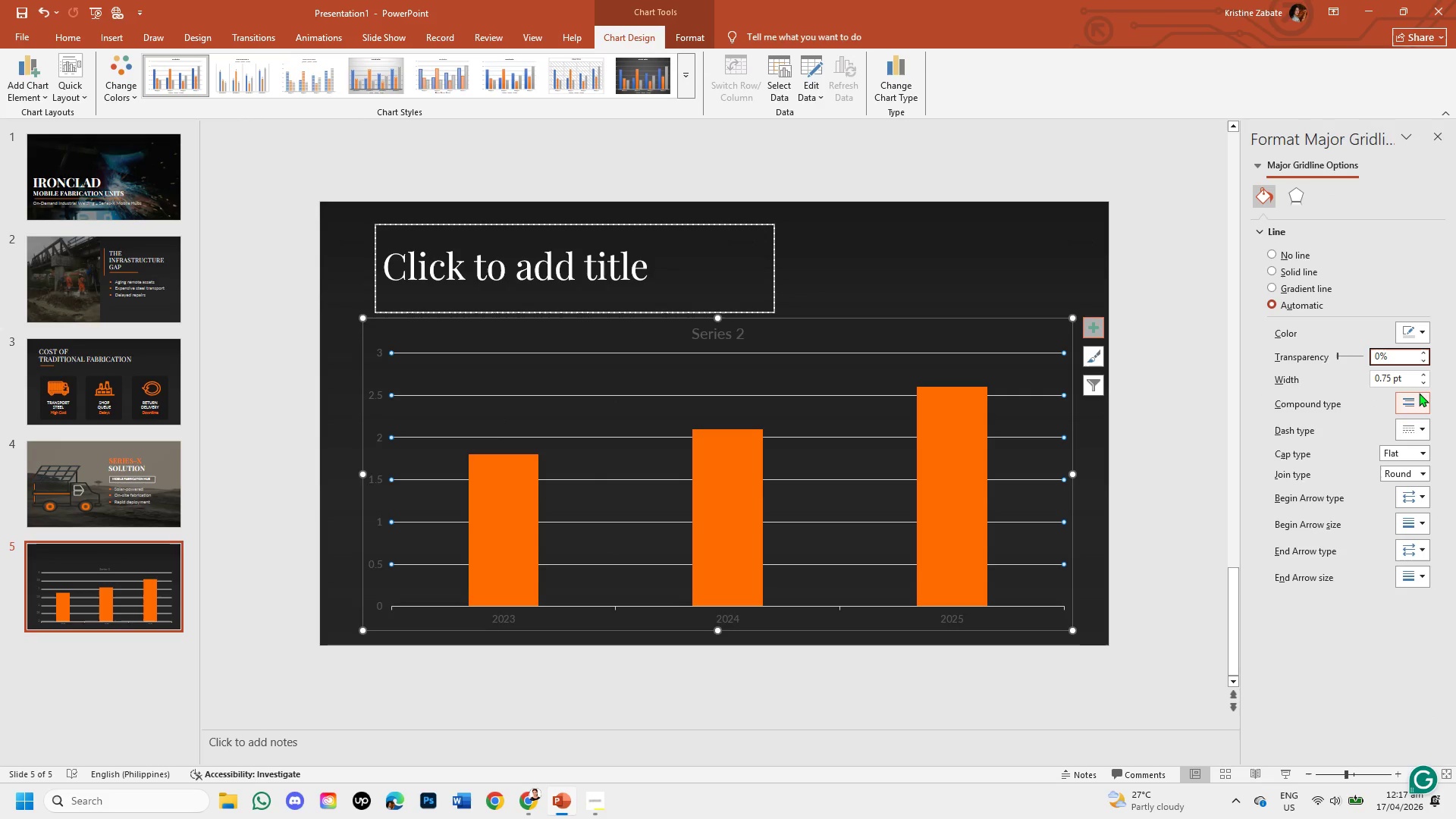 
key(Backspace)
 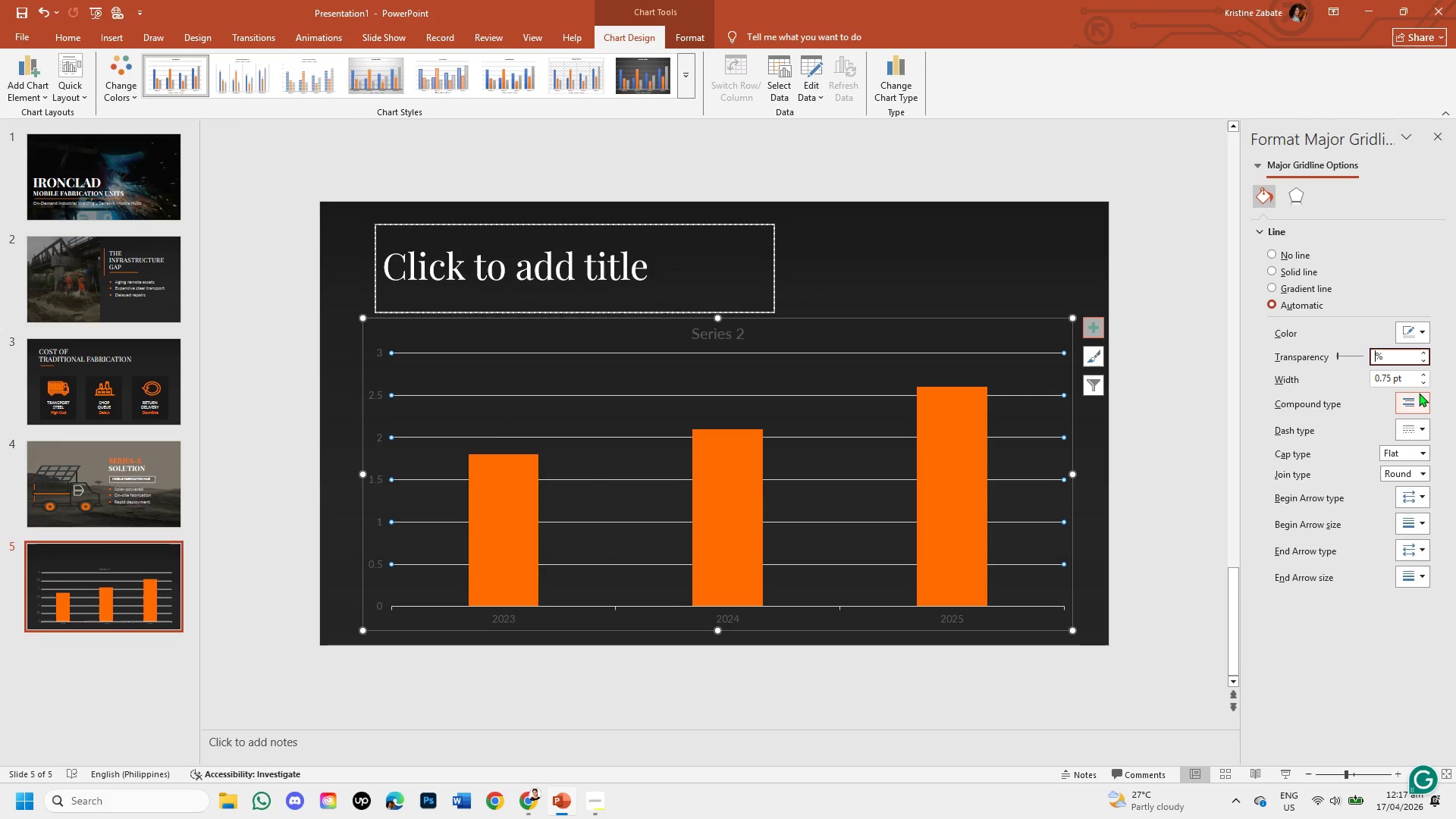 
key(Numpad2)
 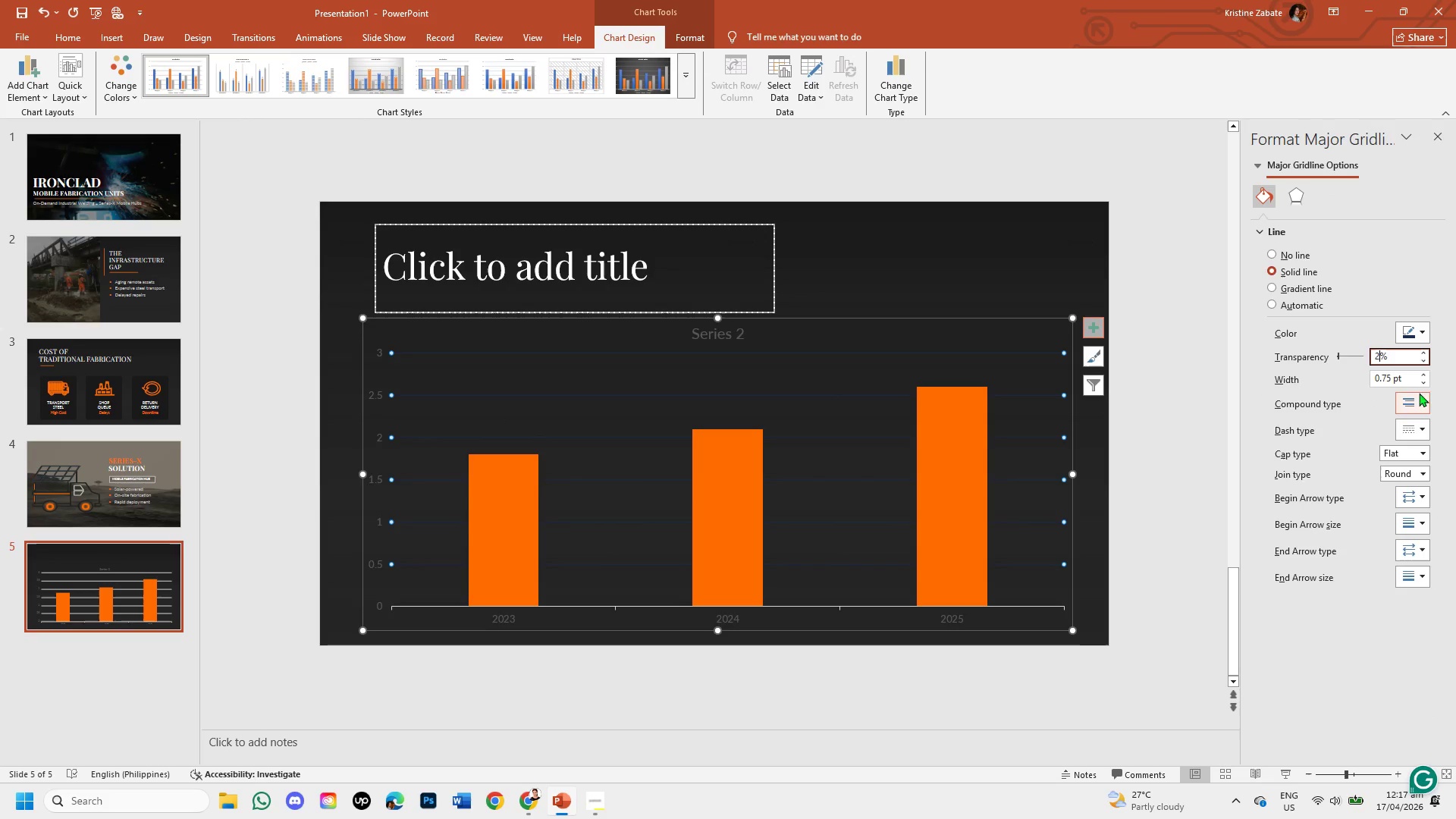 
key(Numpad0)
 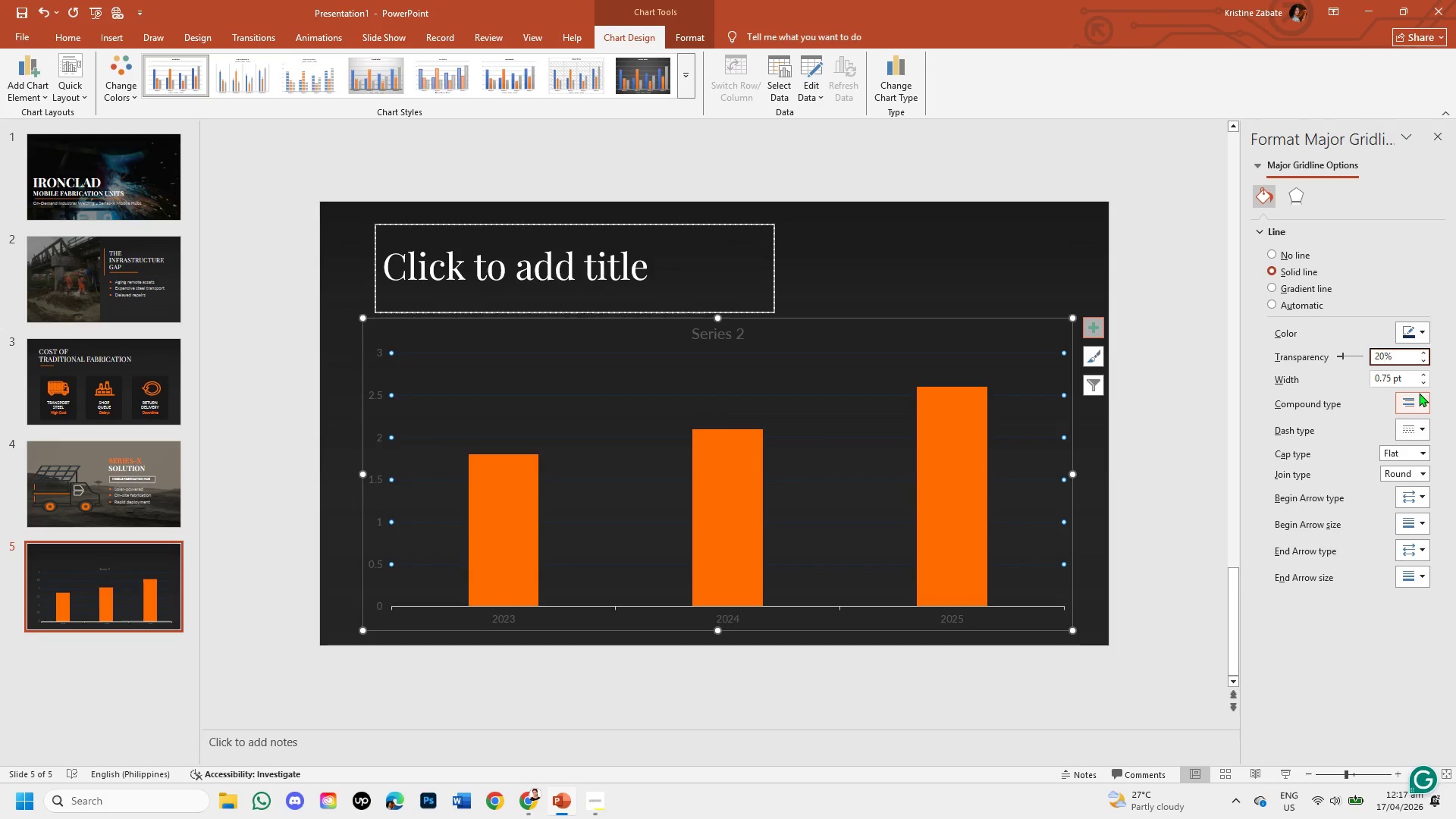 
key(Backspace)
 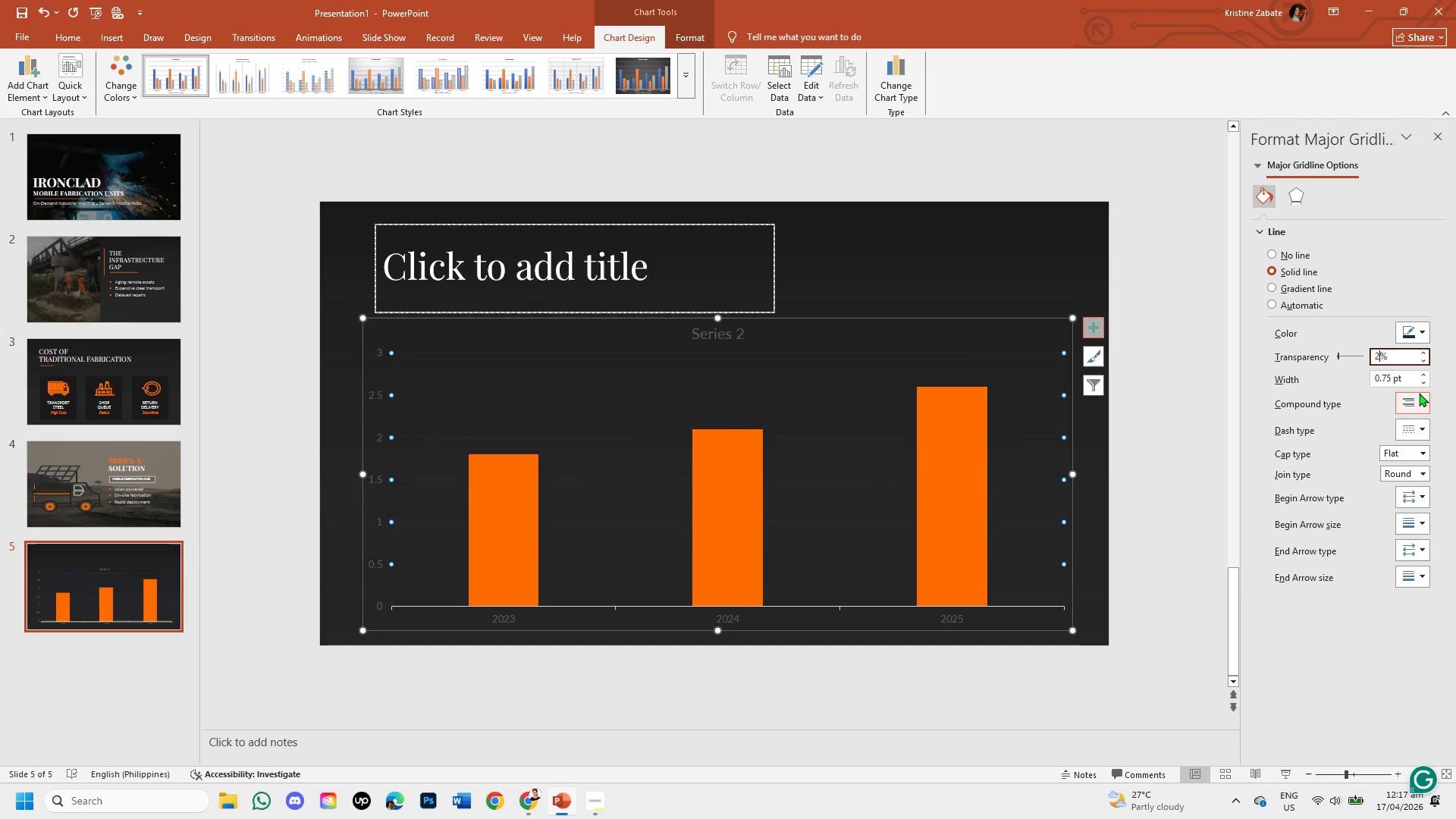 
key(Backspace)
 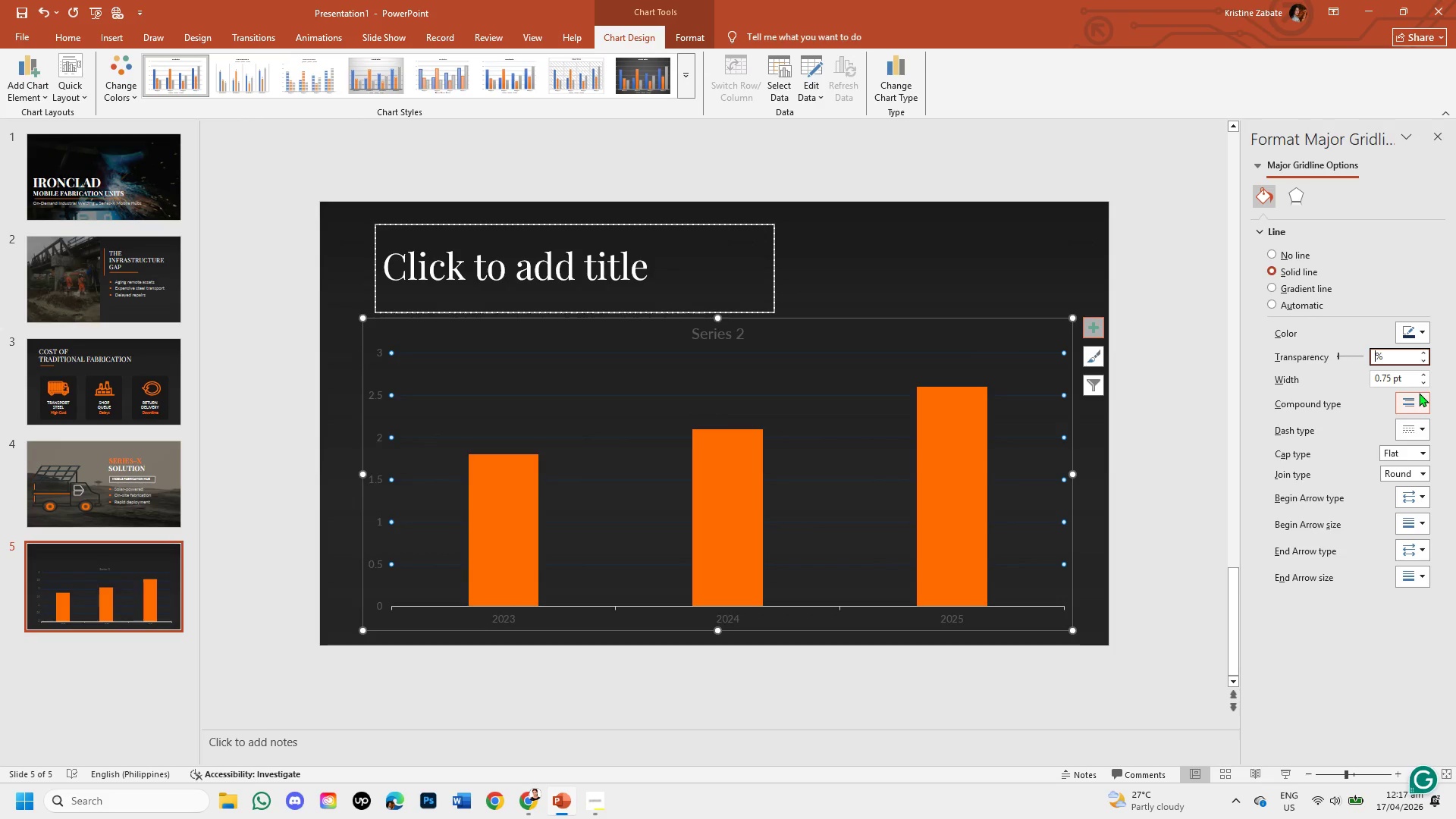 
key(Numpad1)
 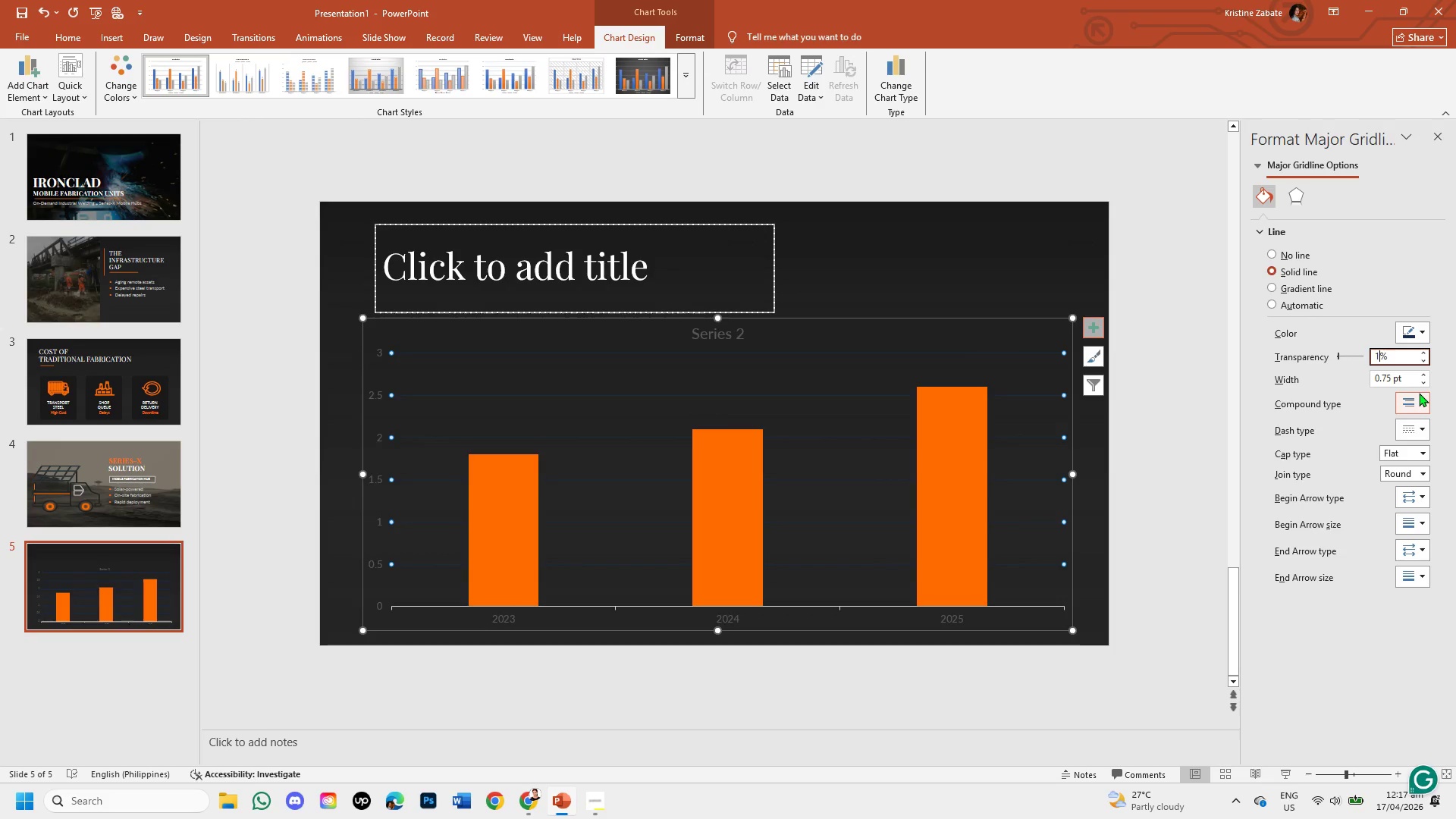 
key(Numpad5)
 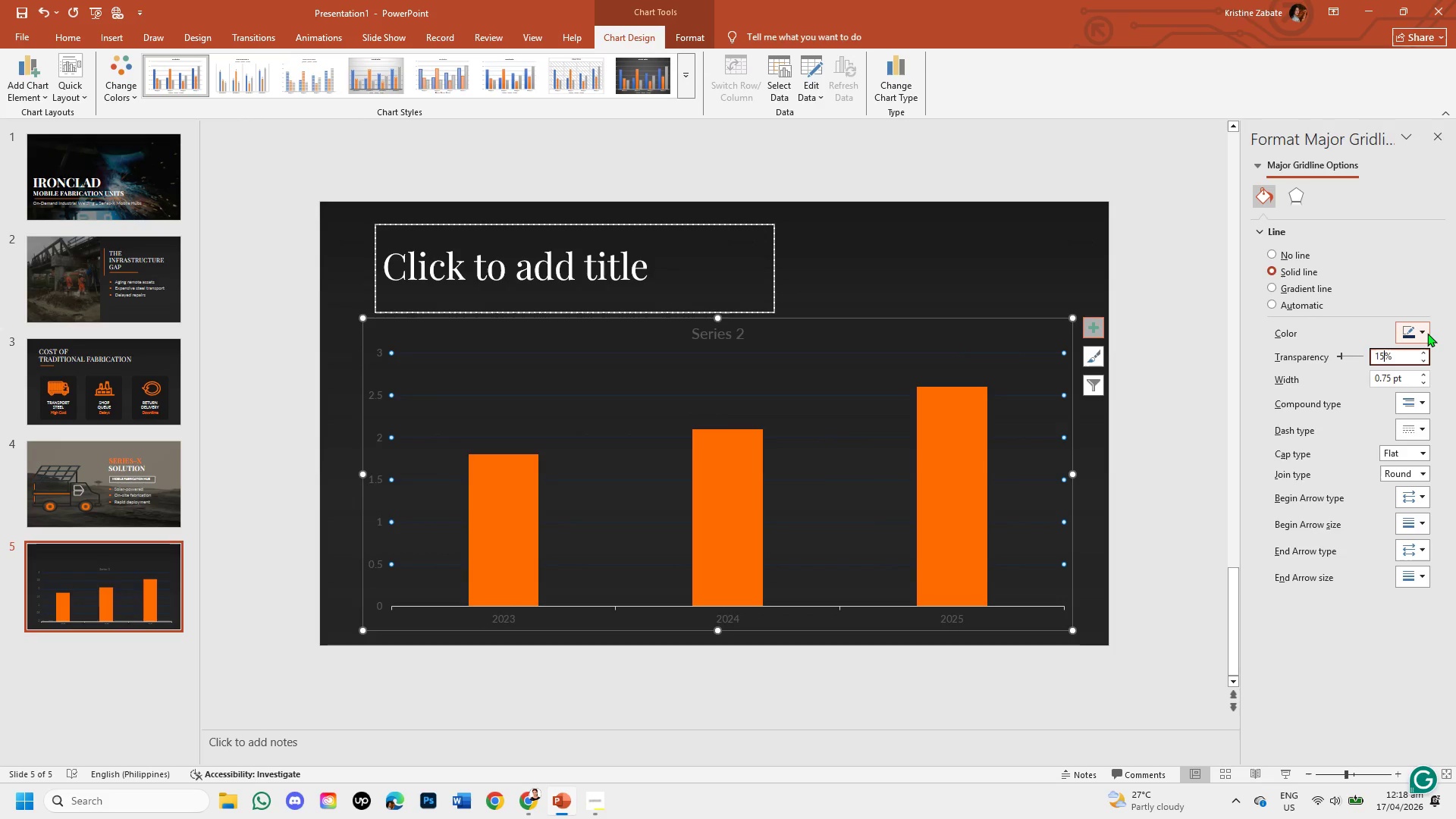 
left_click([1427, 333])
 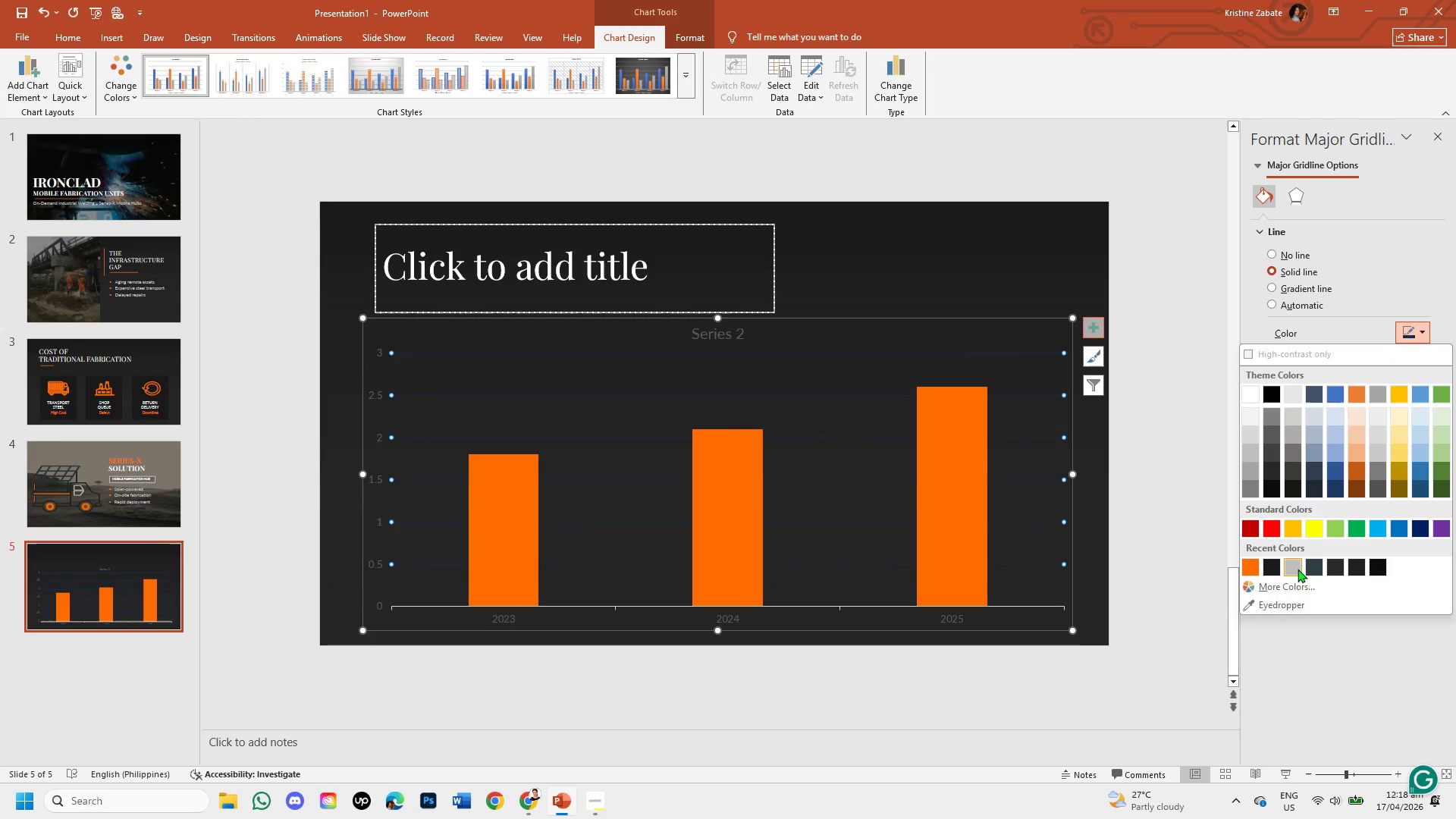 
left_click([1295, 566])
 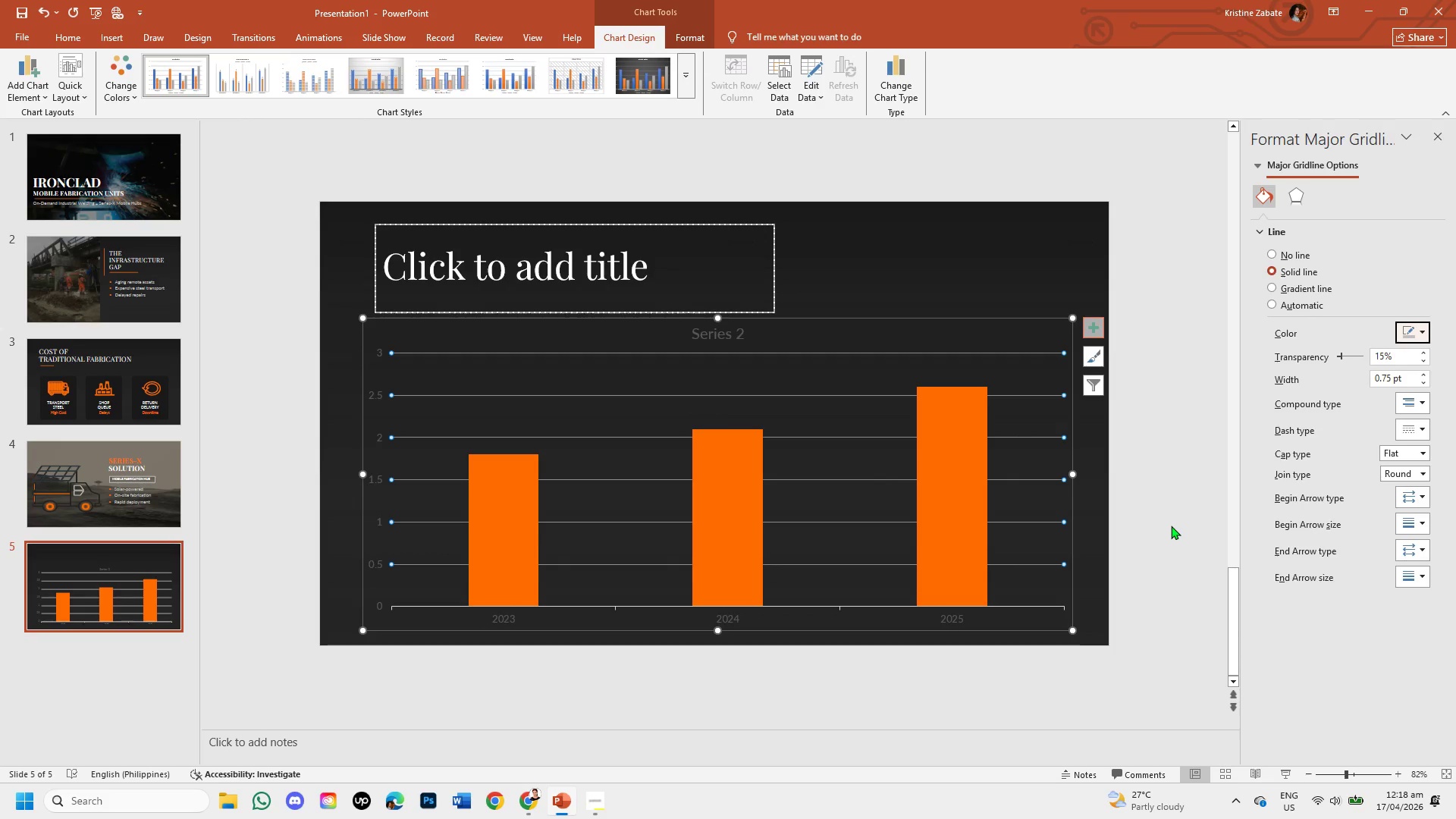 
left_click([1171, 526])
 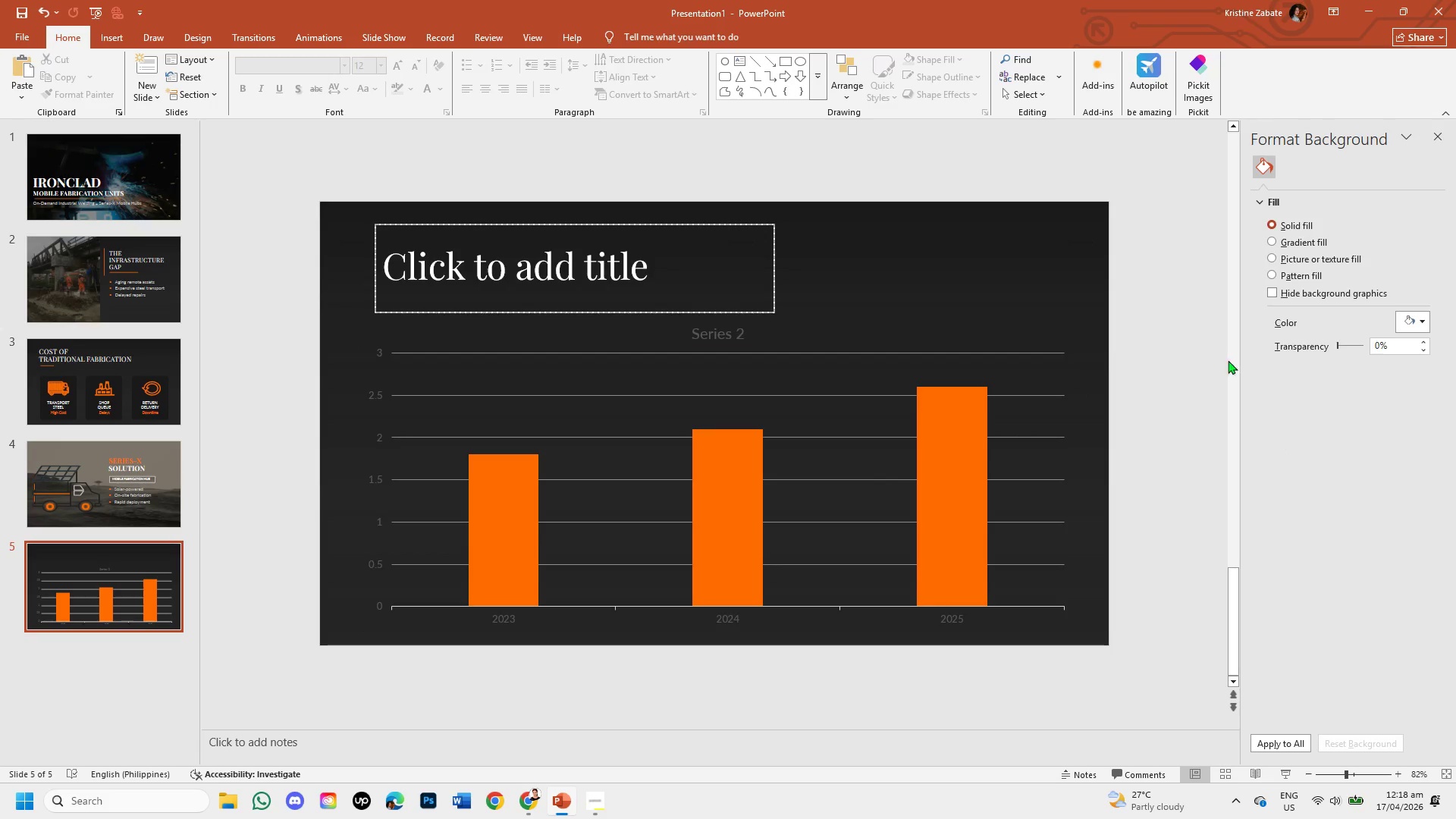 
left_click([1045, 452])
 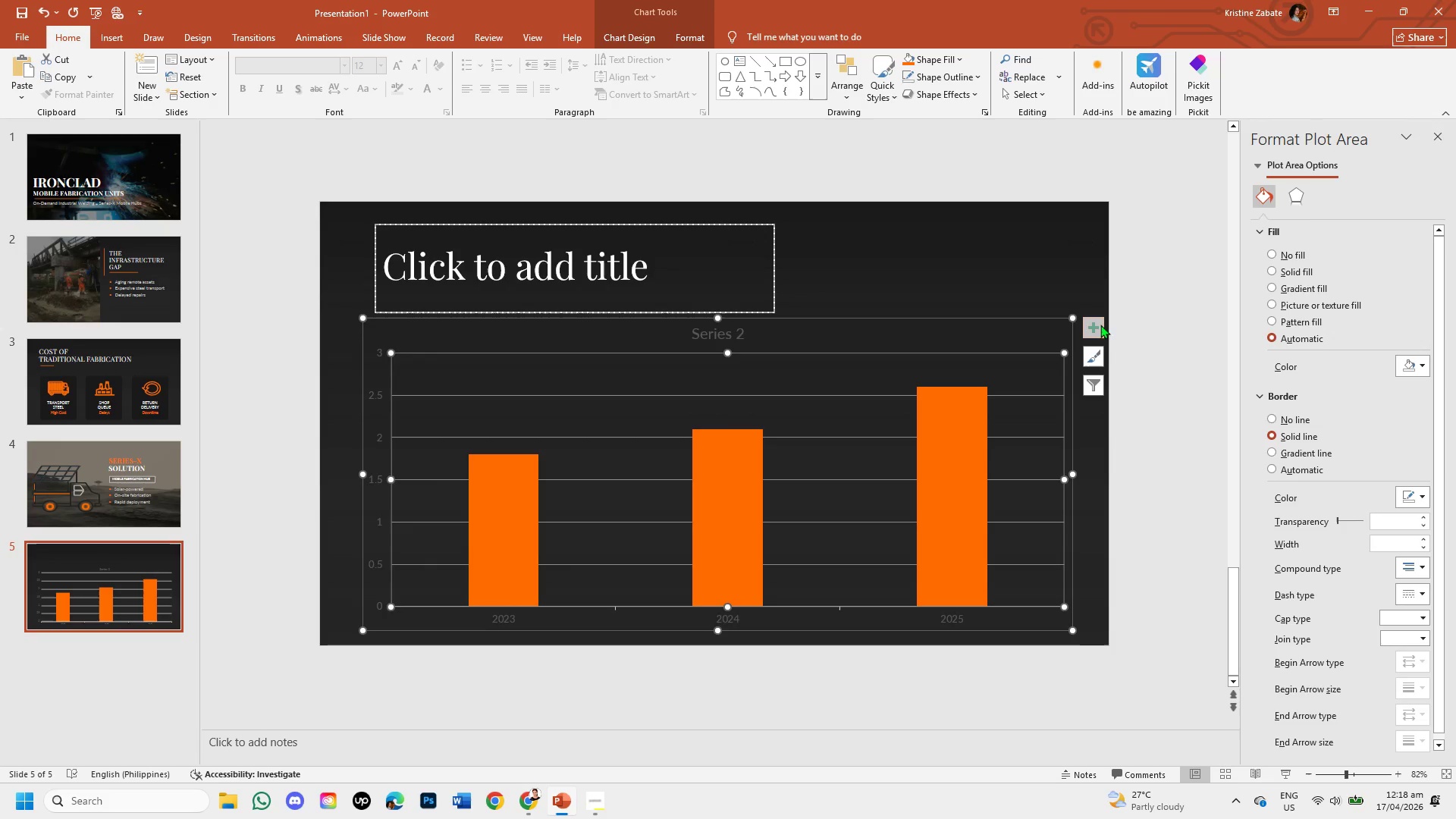 
left_click([1099, 322])
 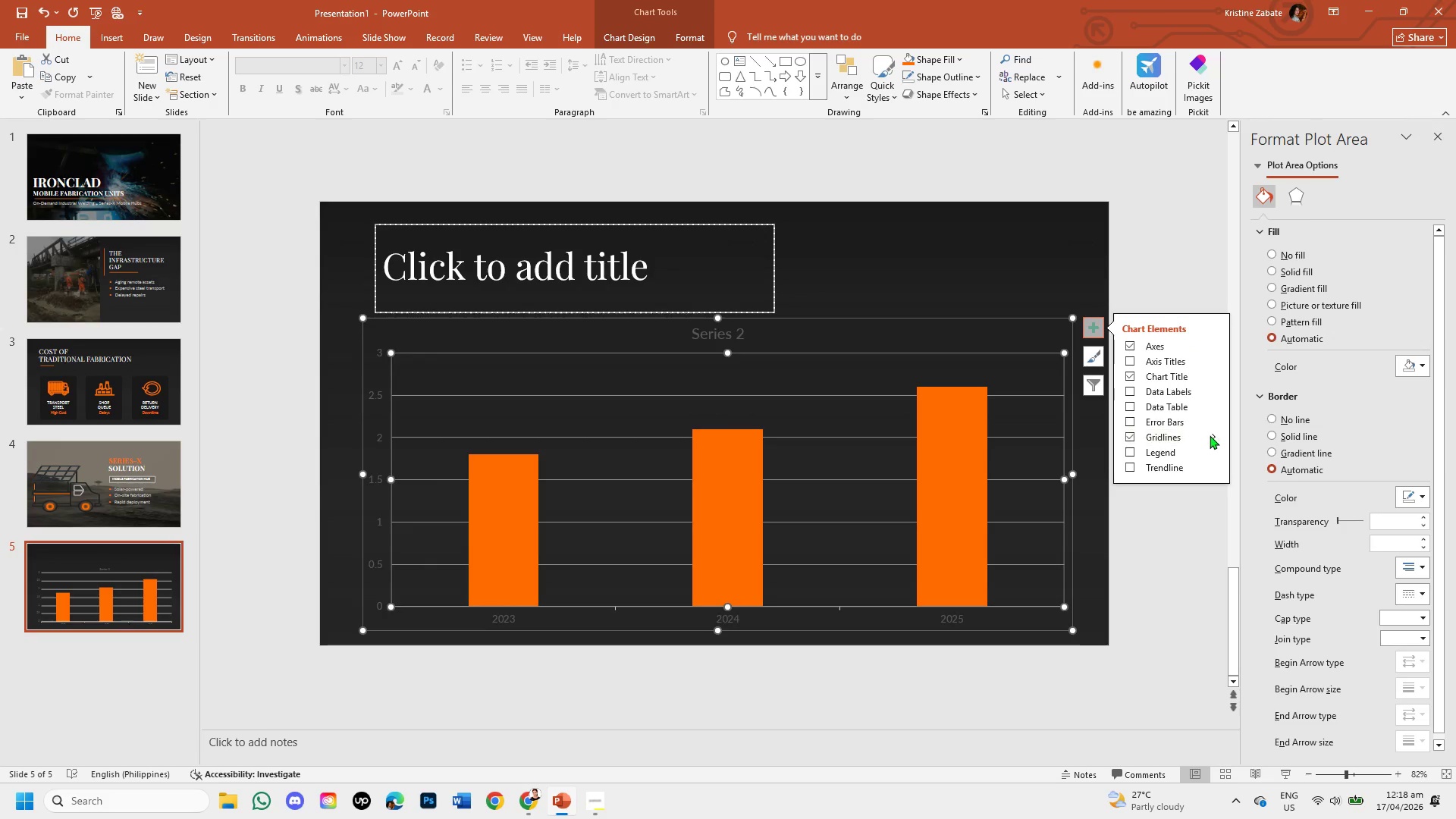 
left_click([1213, 435])
 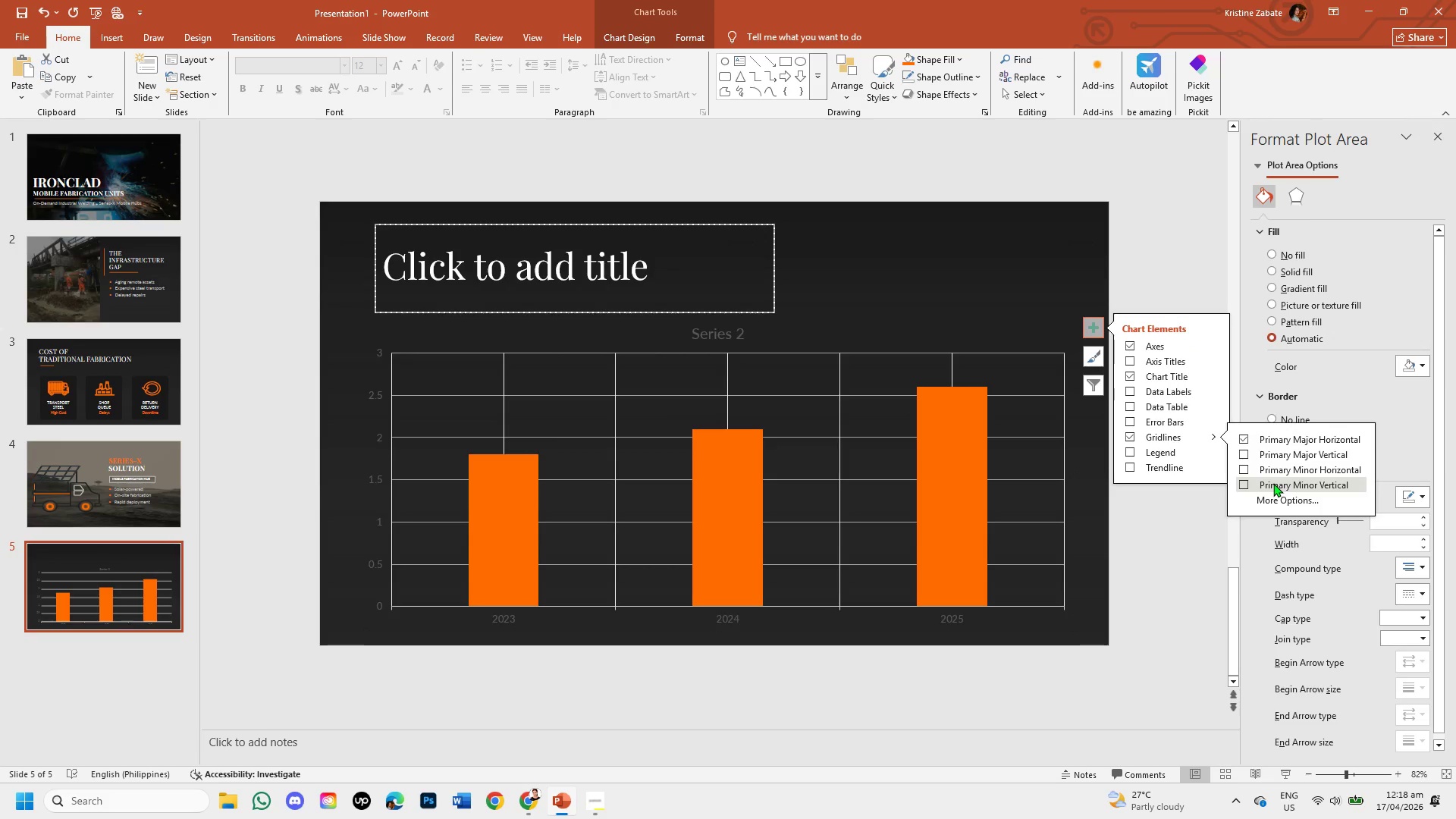 
left_click([1272, 501])
 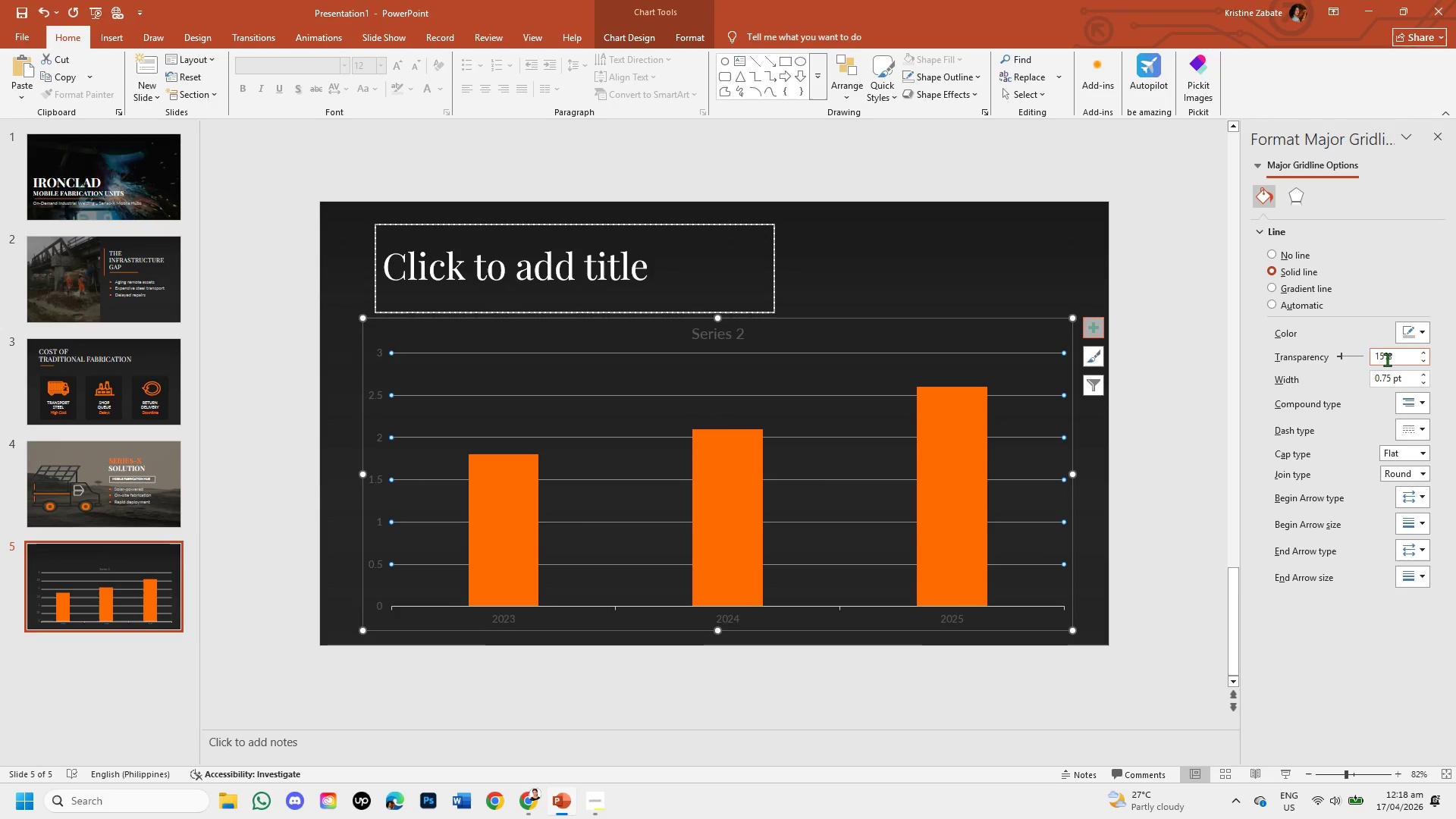 
left_click([1385, 356])
 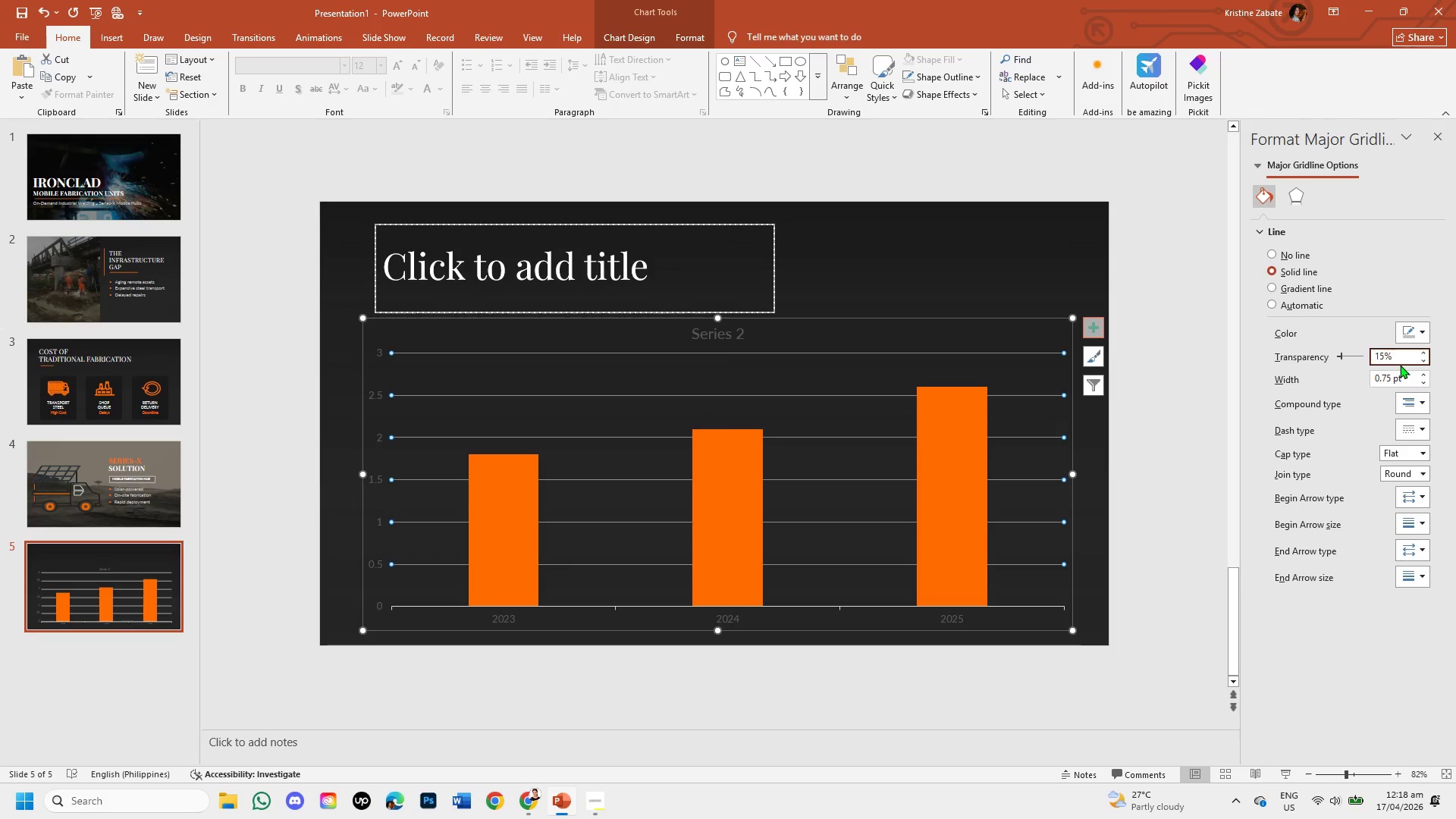 
key(Backspace)
 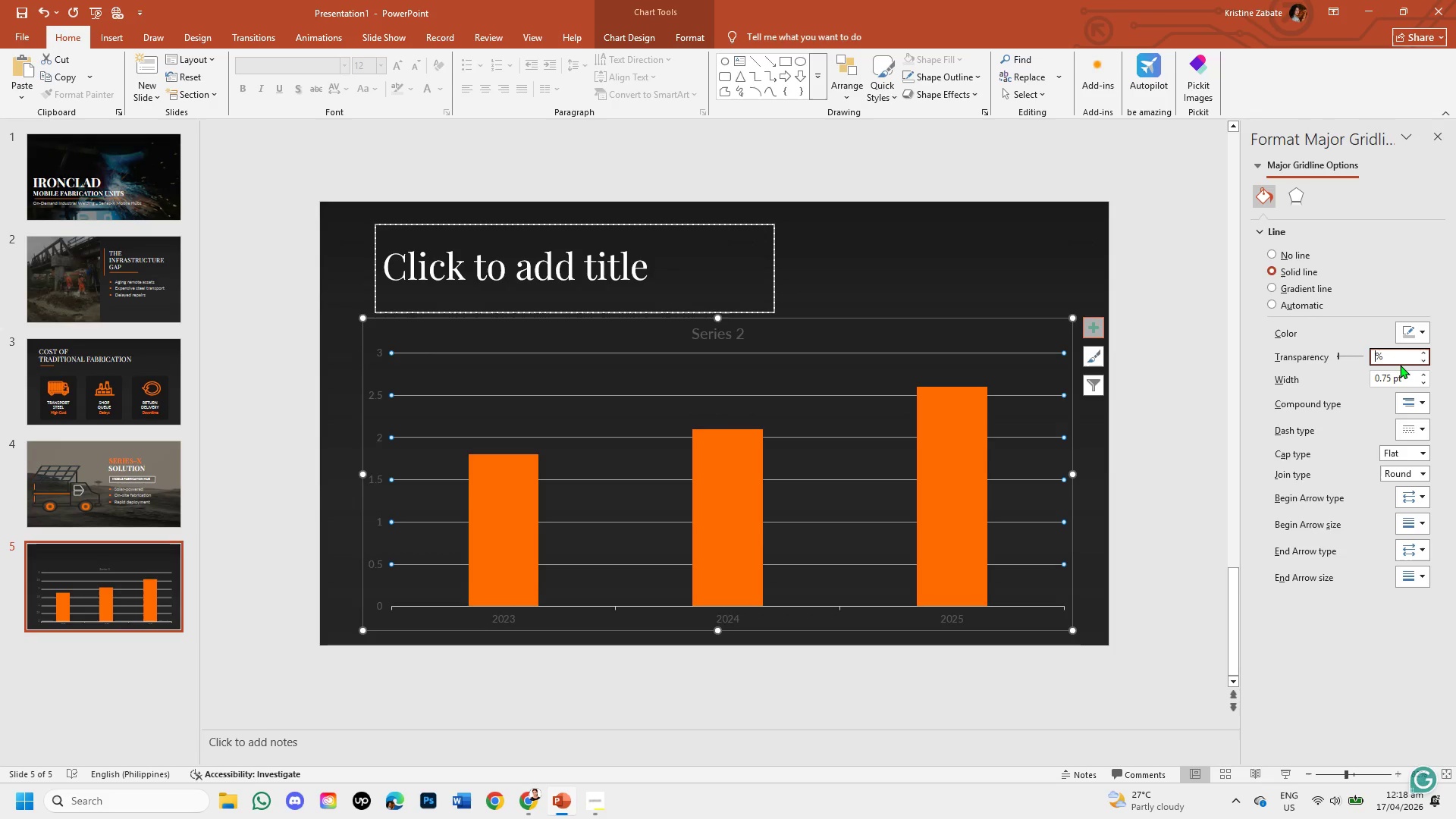 
key(Backspace)
 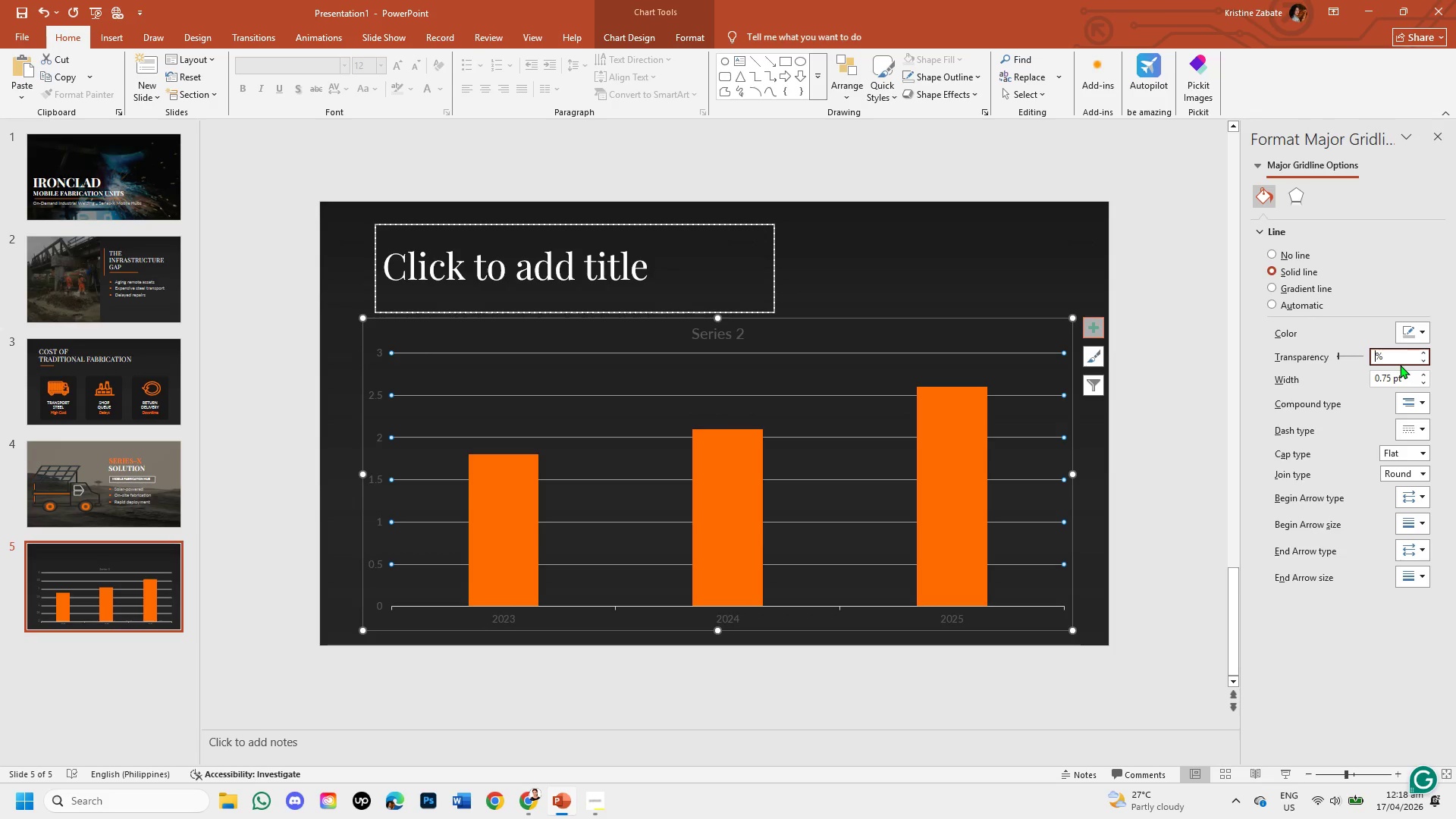 
key(Numpad3)
 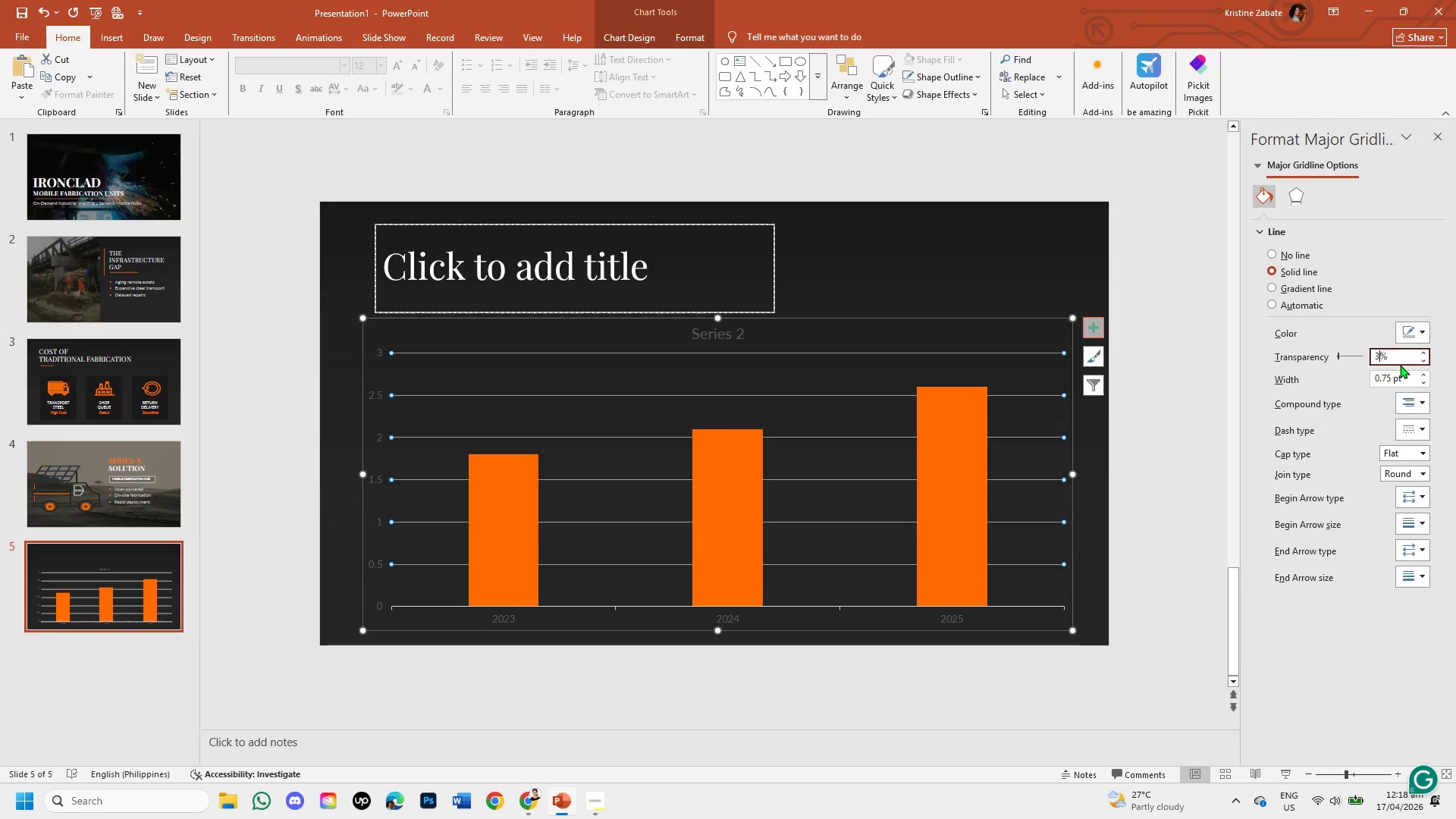 
key(Numpad0)
 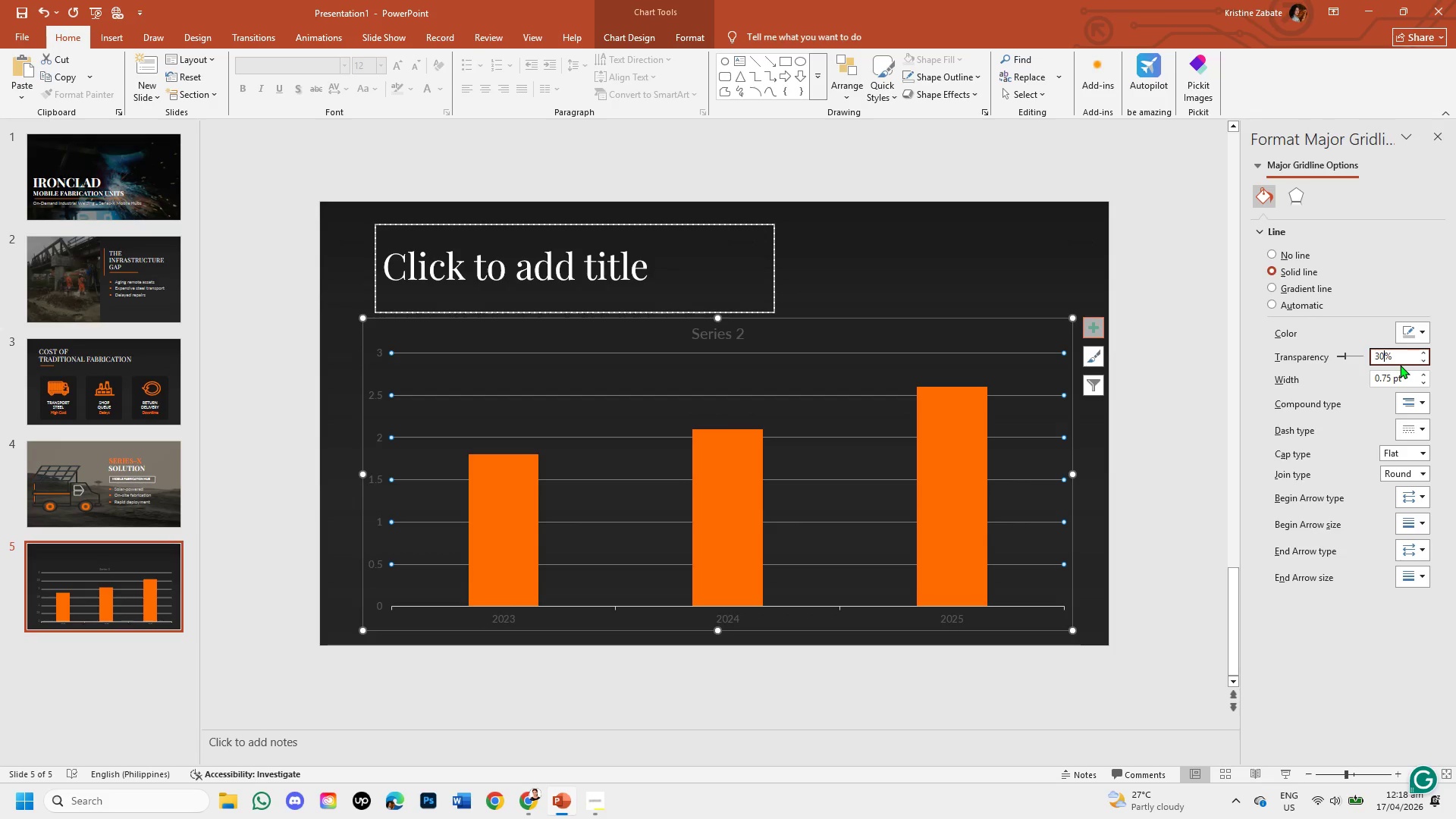 
key(Backspace)
 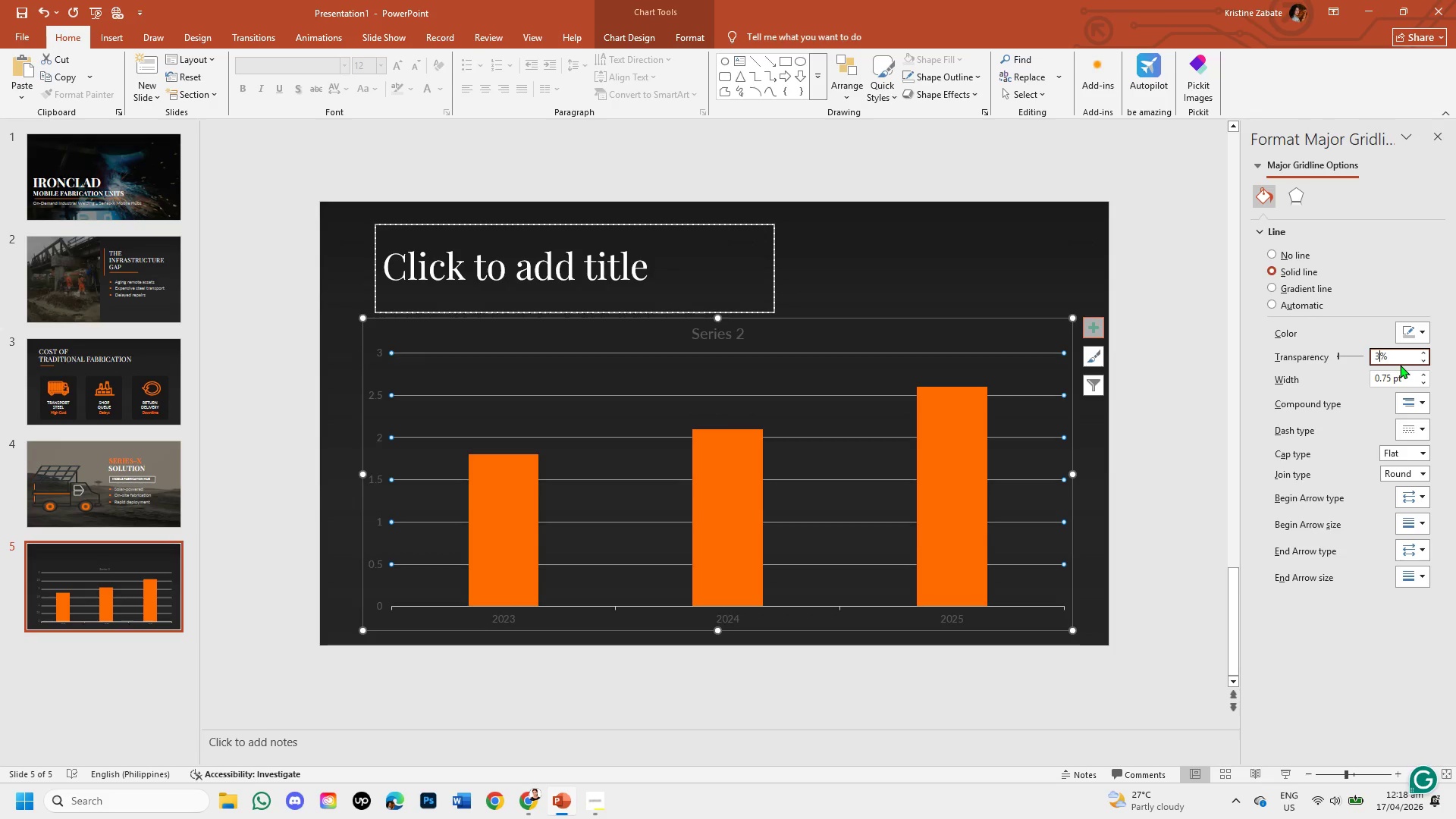 
key(Backspace)
 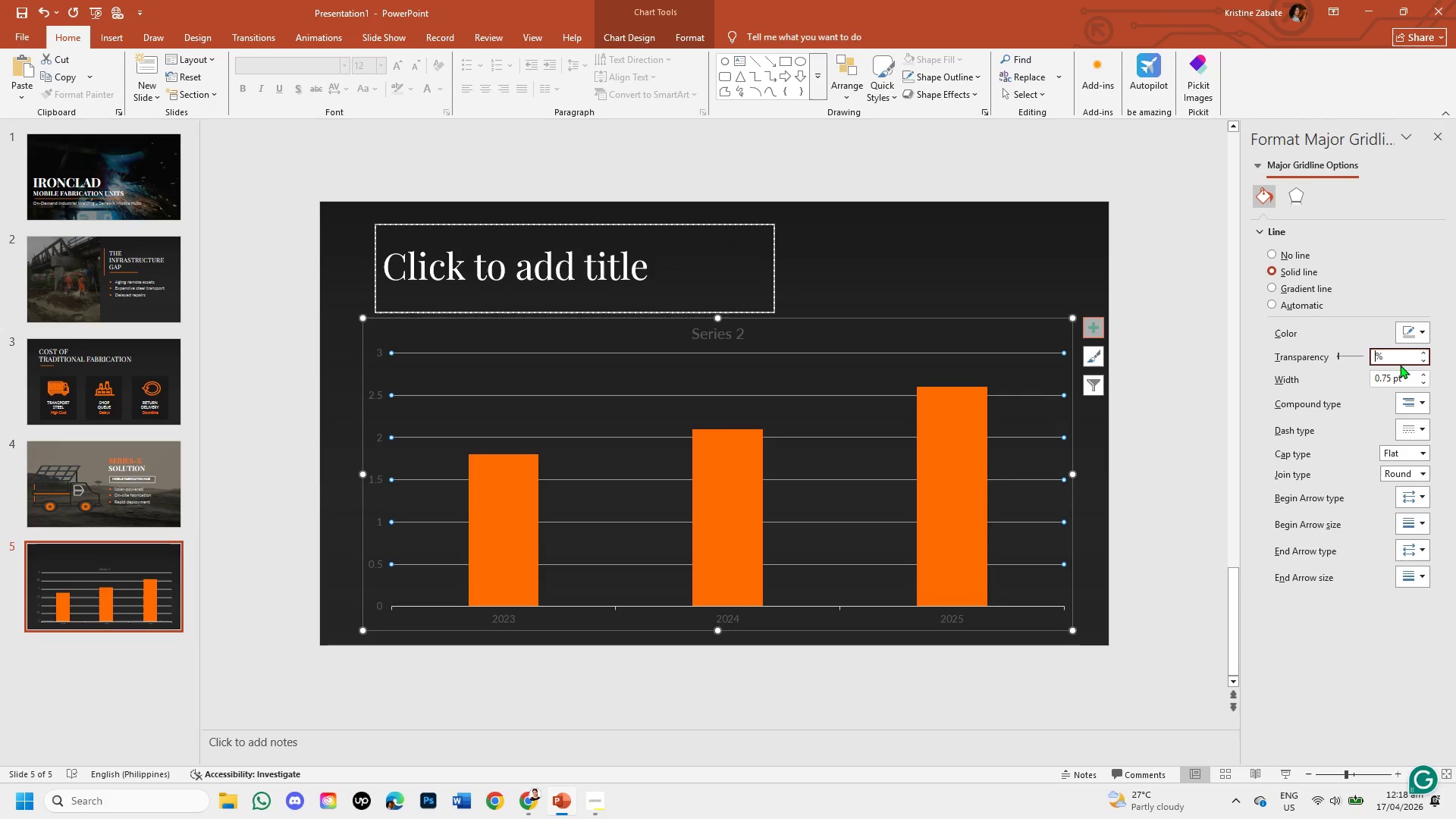 
key(Numpad5)
 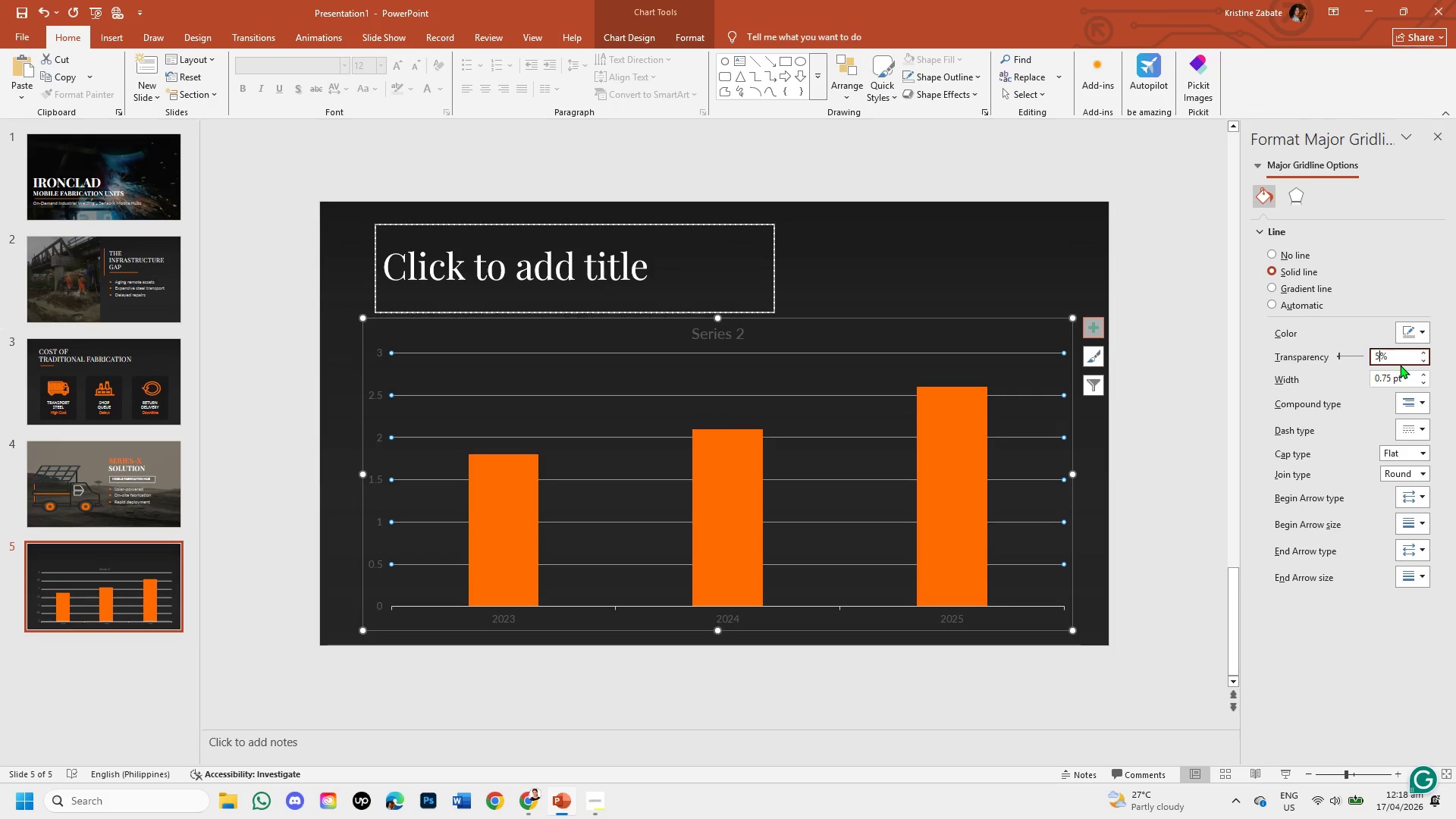 
key(Numpad0)
 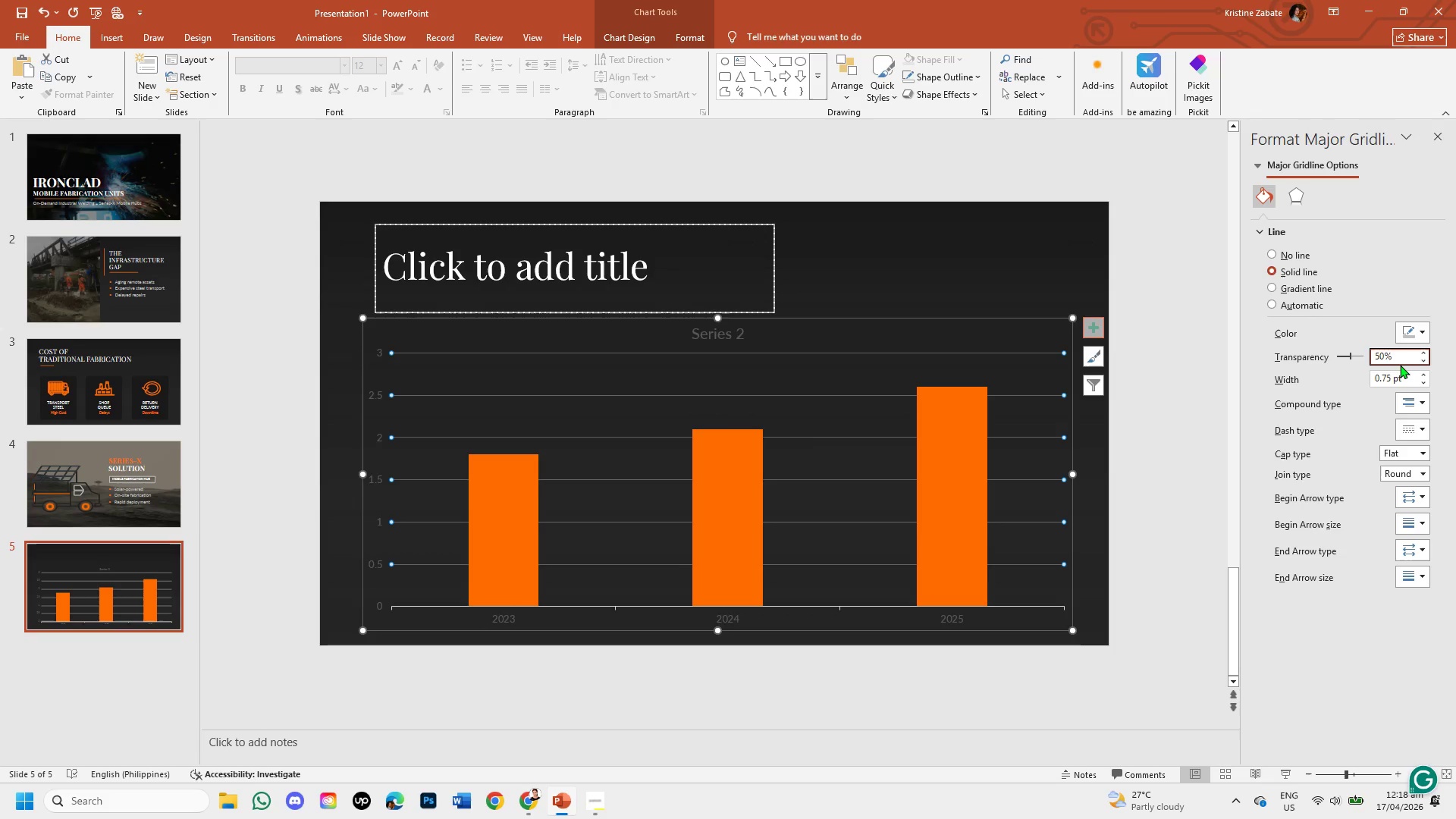 
key(Backspace)
 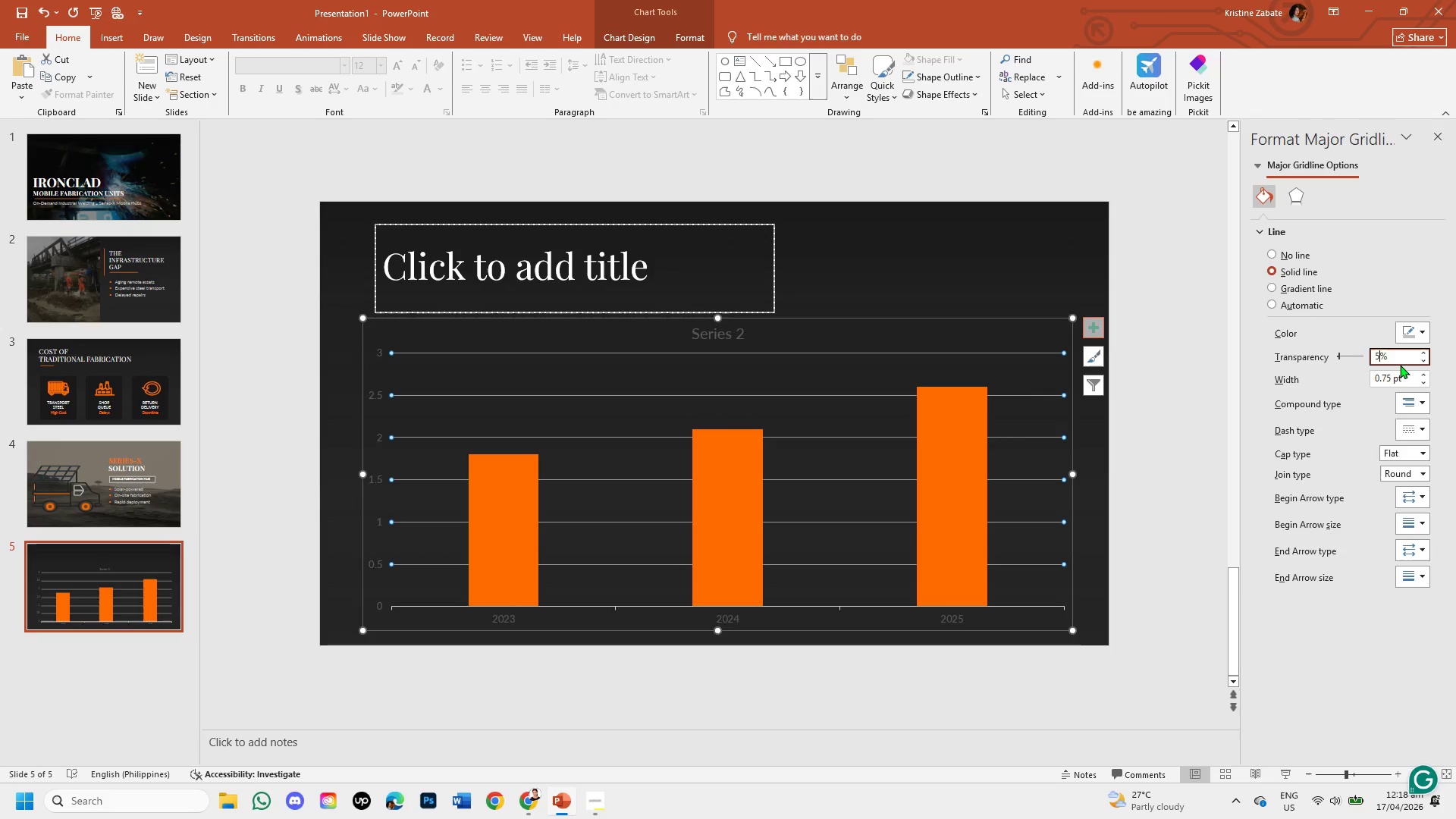 
key(Backspace)
 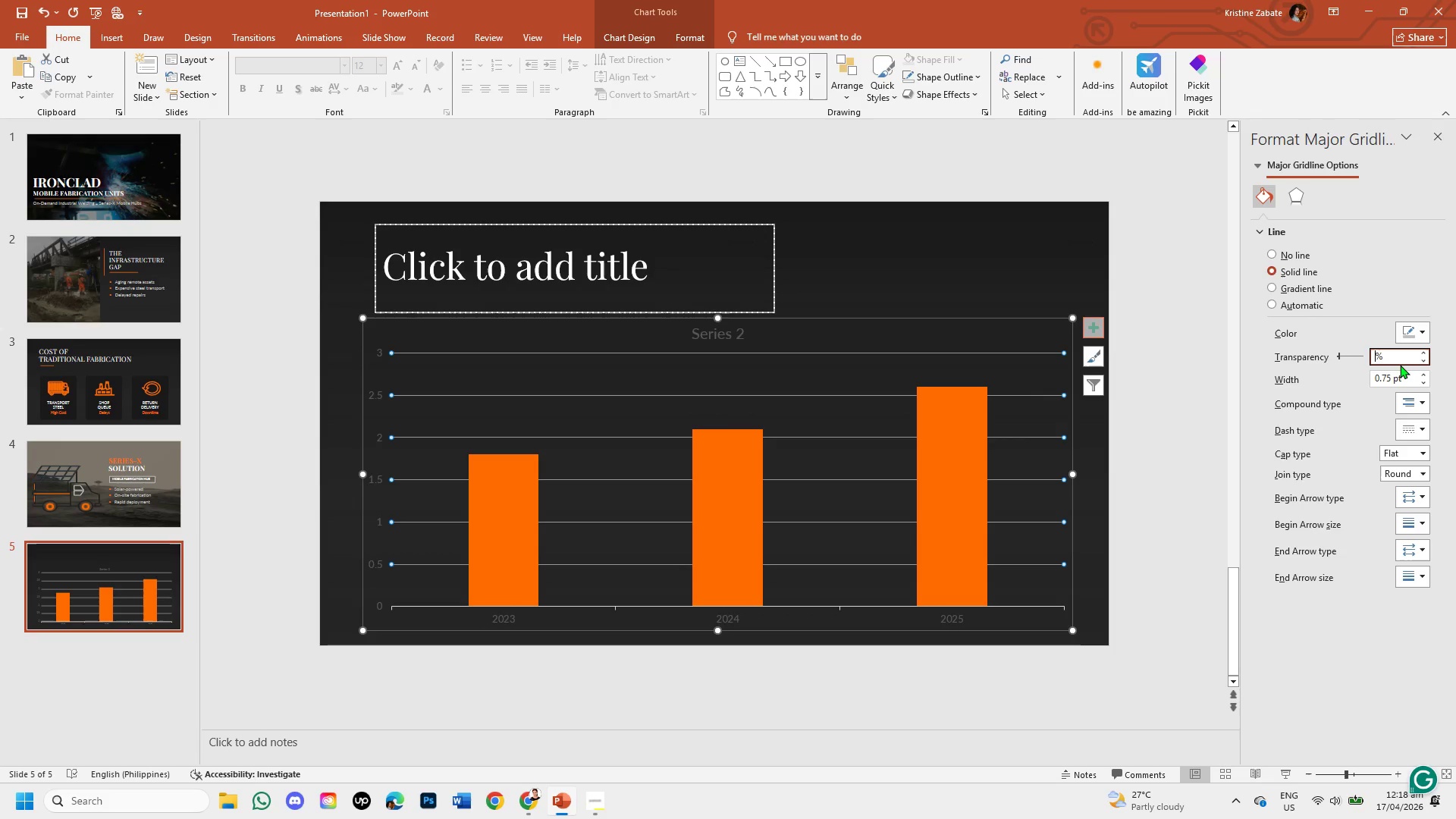 
key(Backspace)
 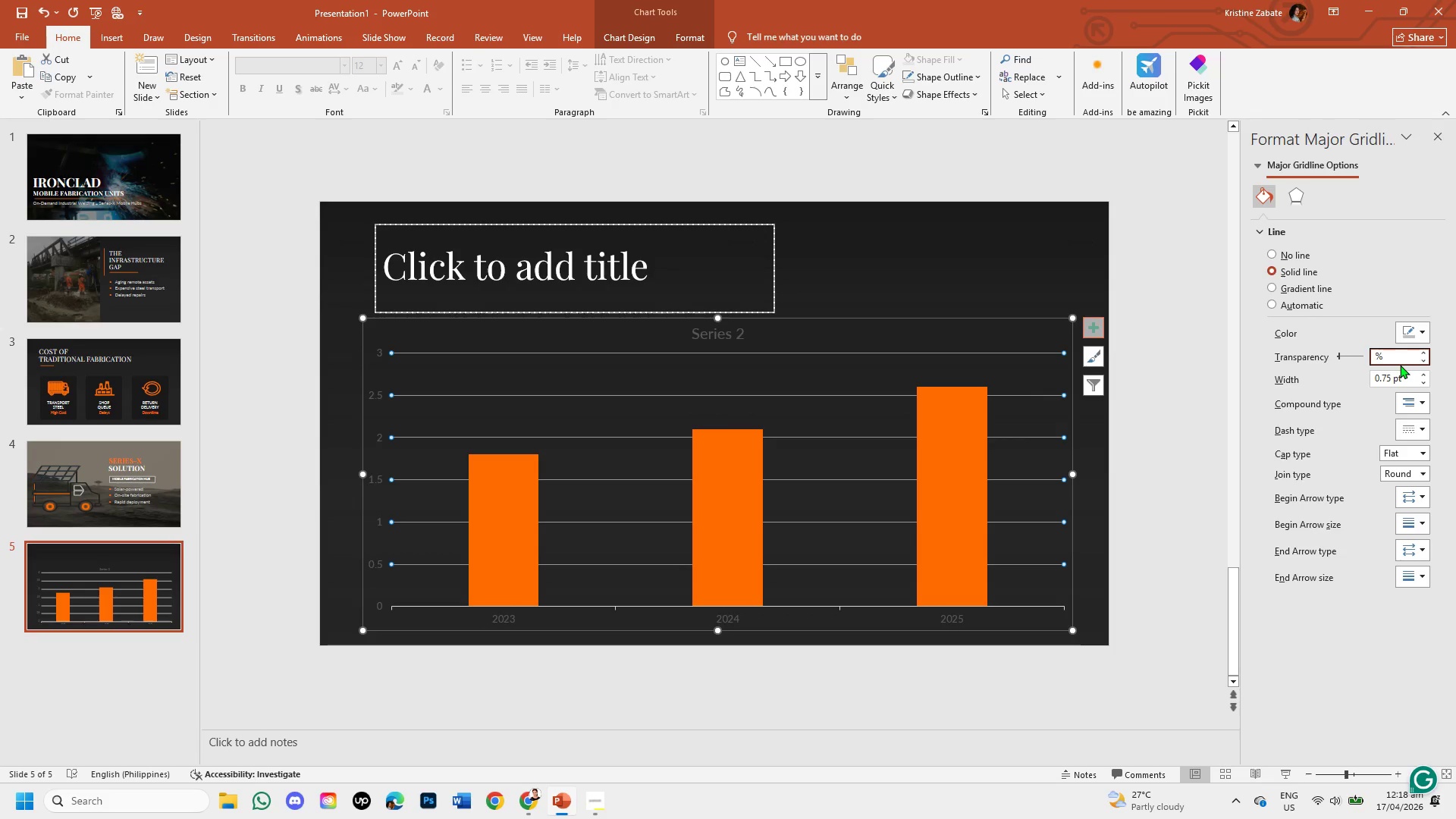 
key(Numpad6)
 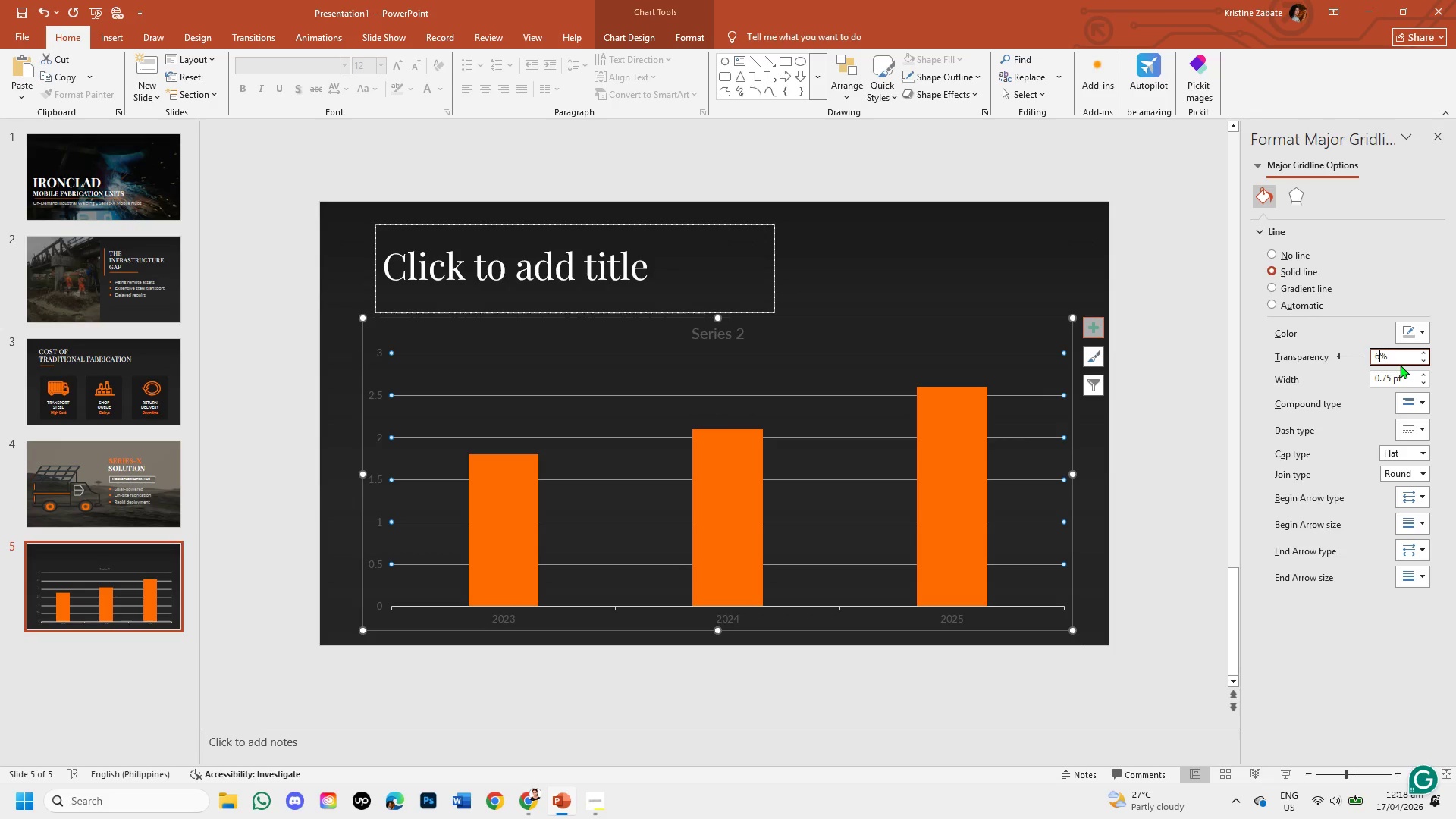 
key(Numpad0)
 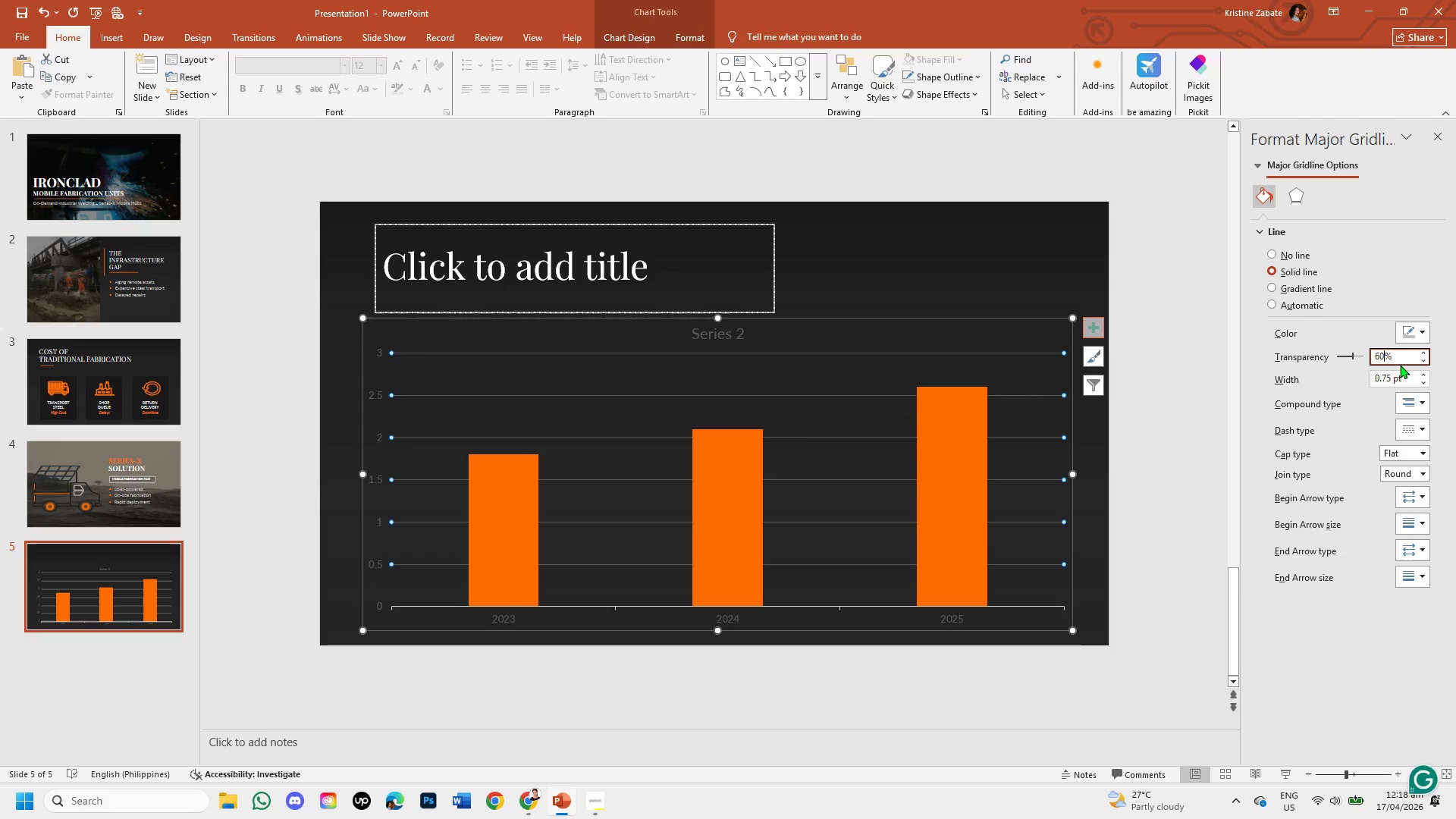 
key(Backspace)
 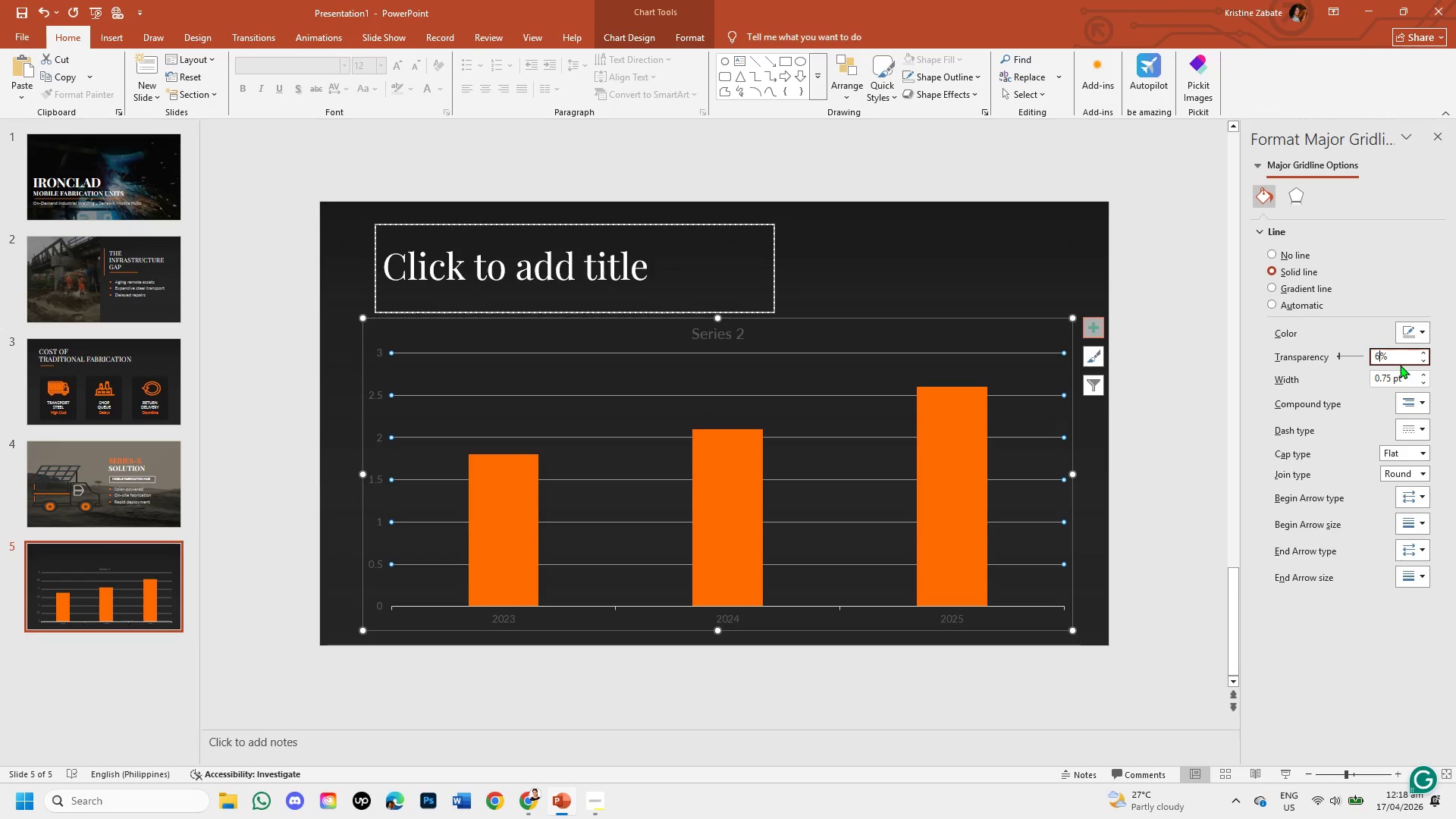 
key(Backspace)
 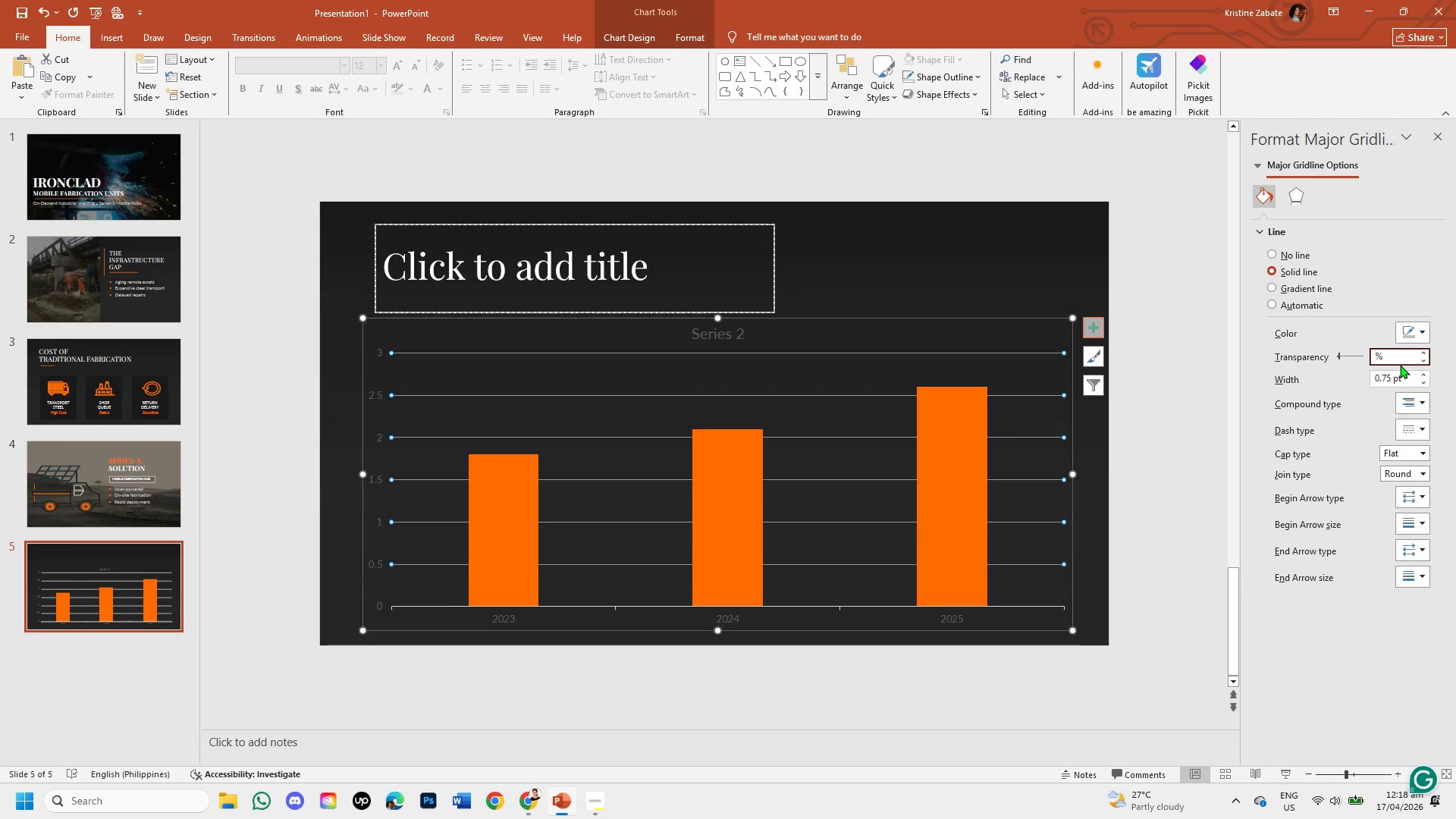 
key(Numpad8)
 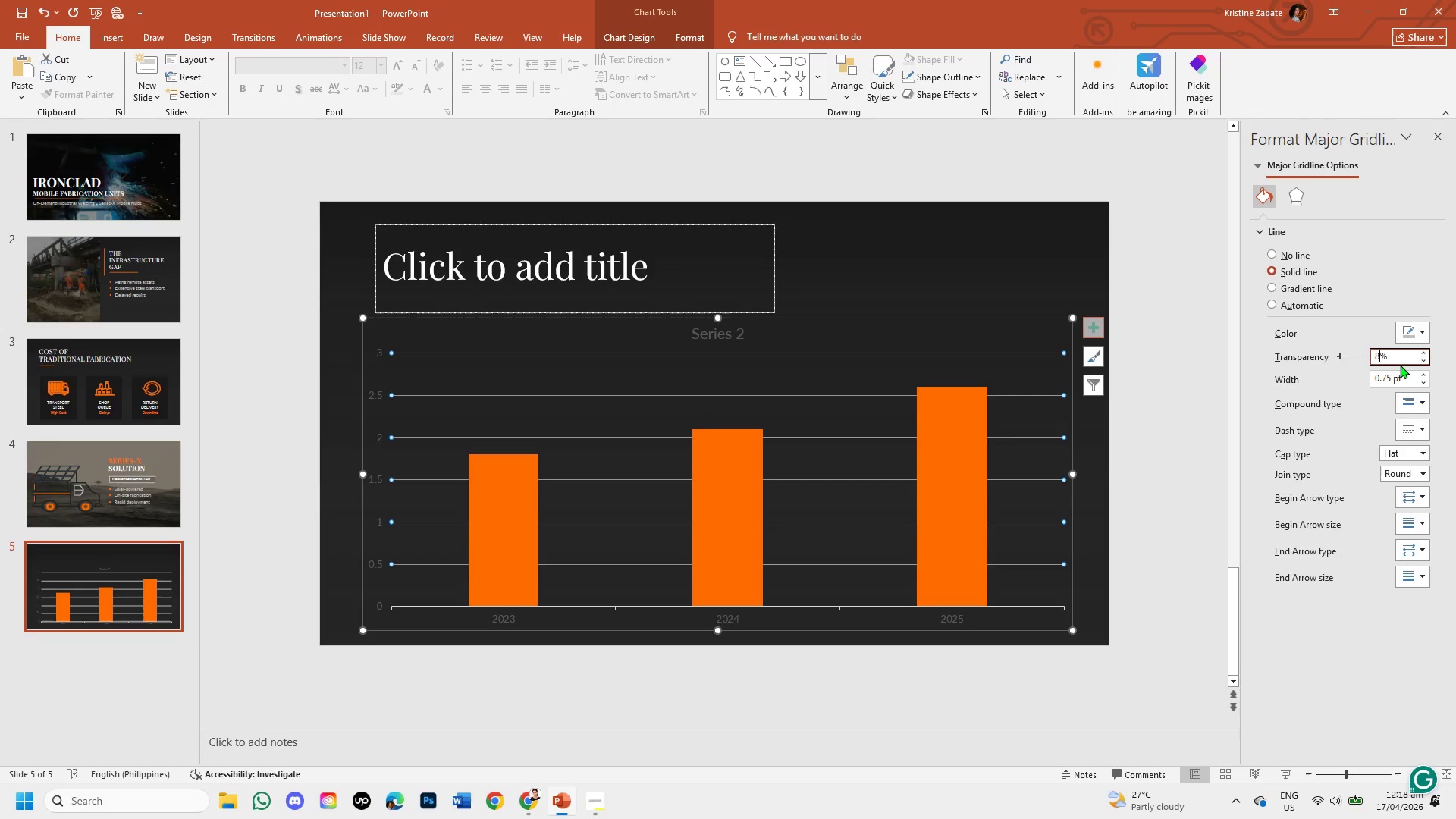 
key(Numpad0)
 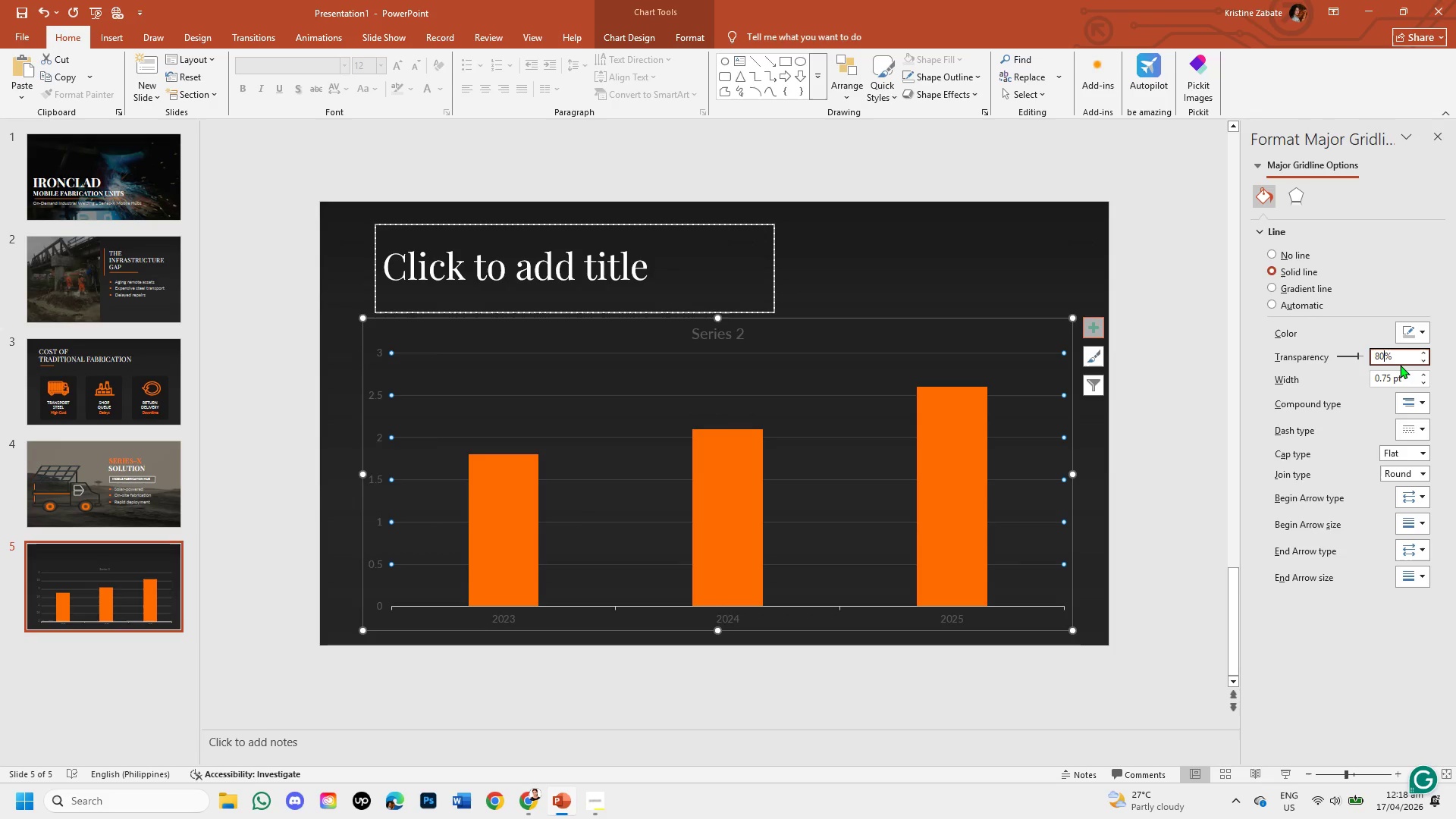 
key(Backspace)
 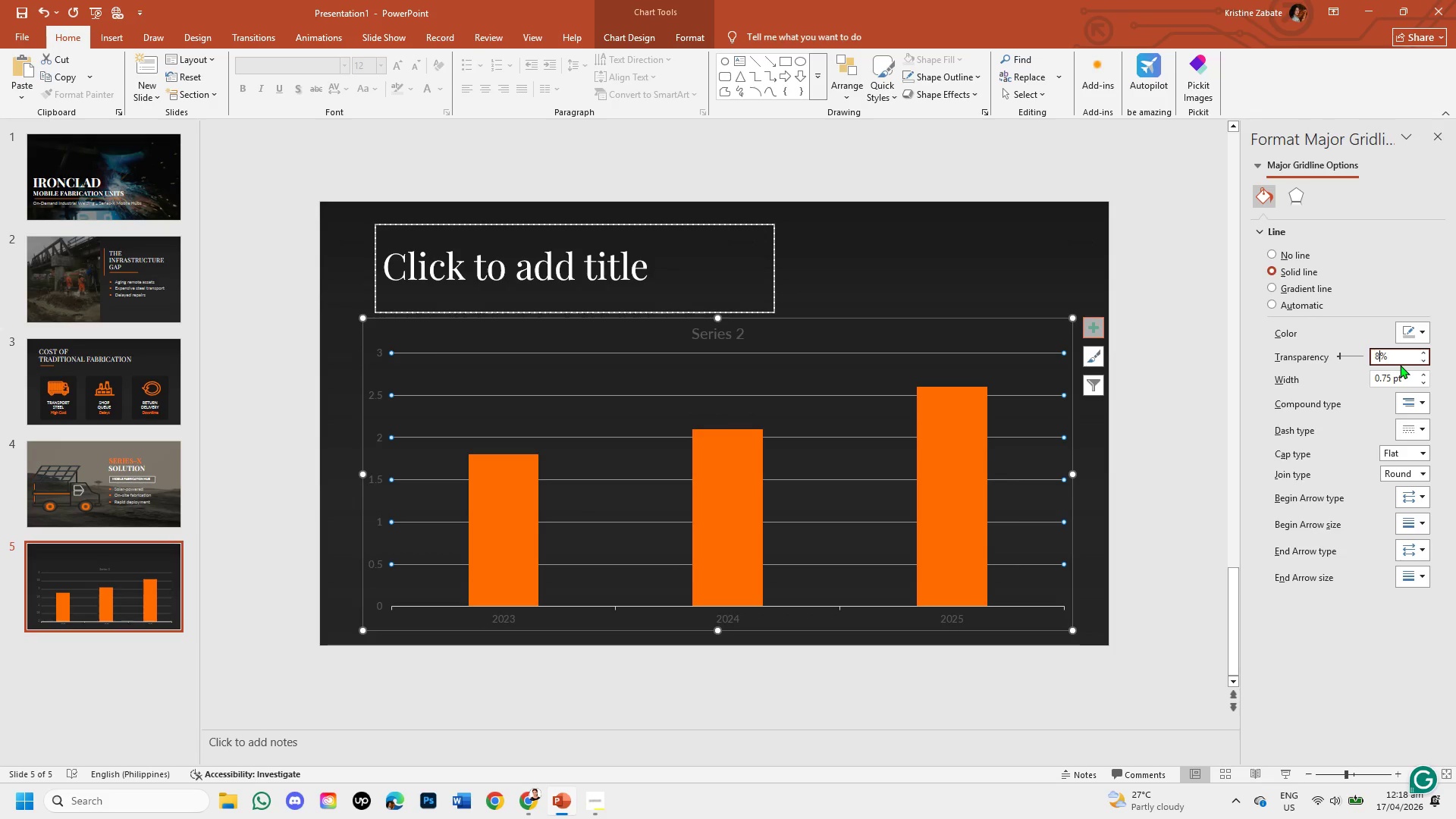 
key(Backspace)
 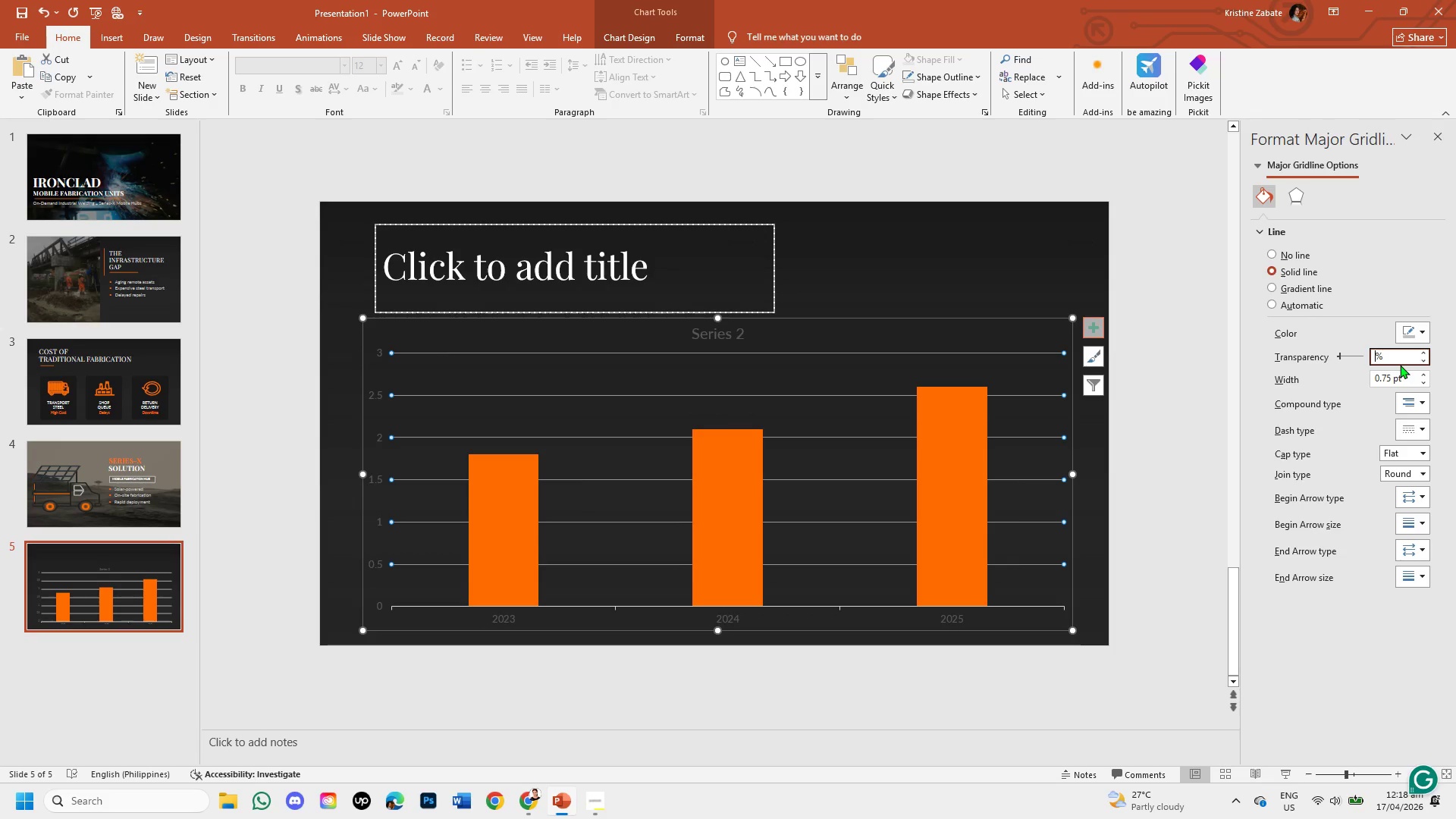 
key(Numpad9)
 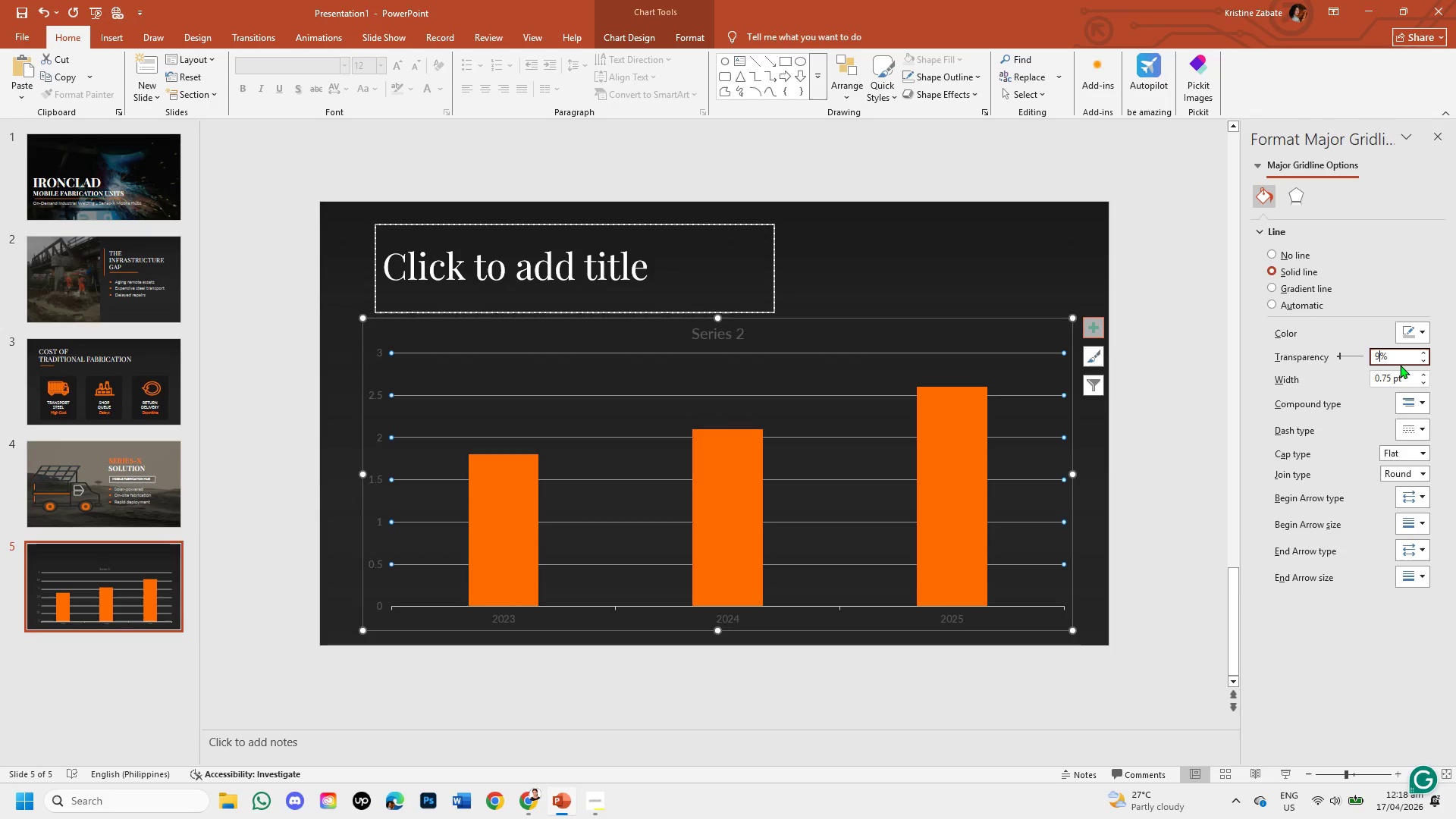 
key(Numpad0)
 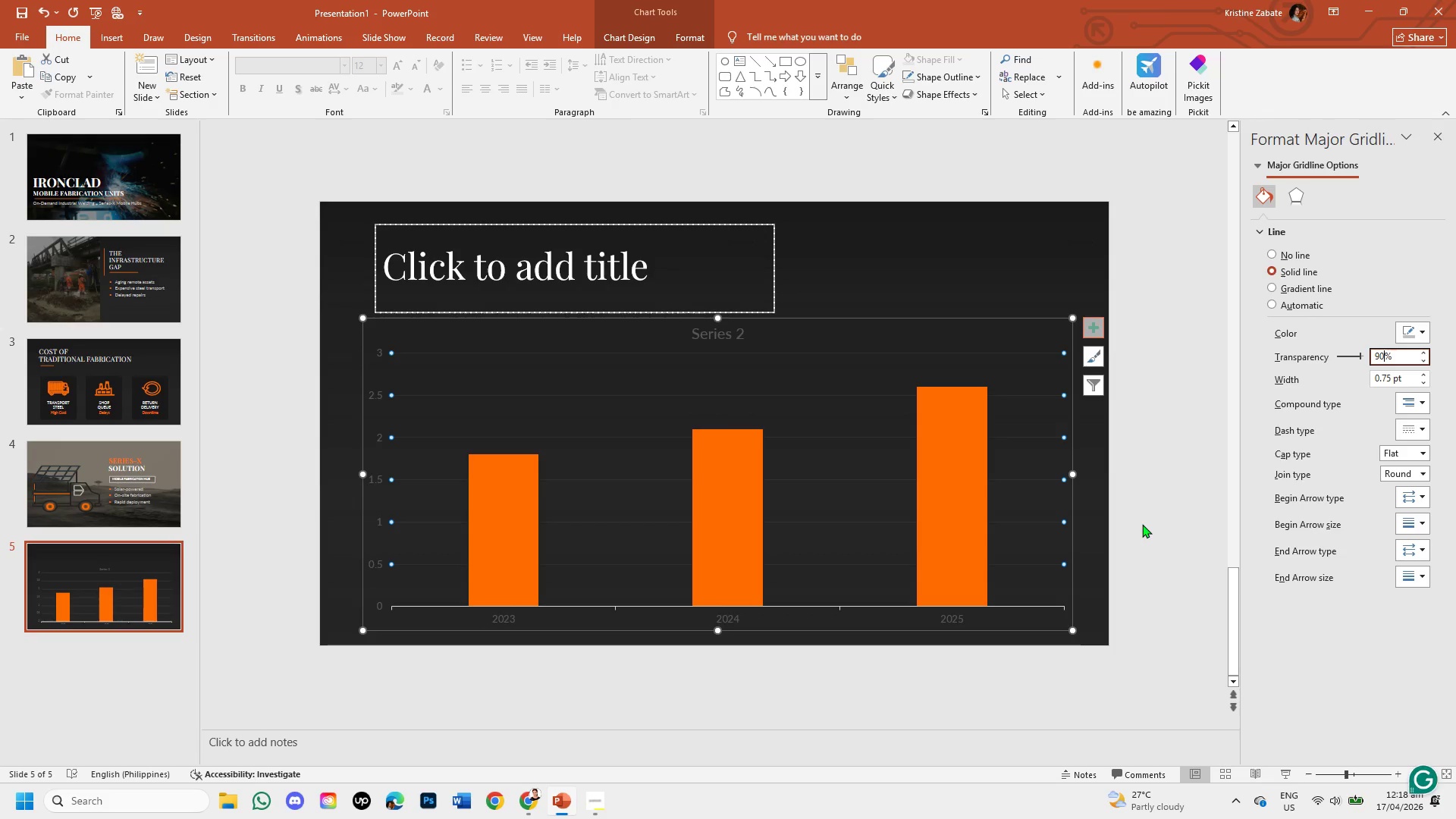 
wait(8.19)
 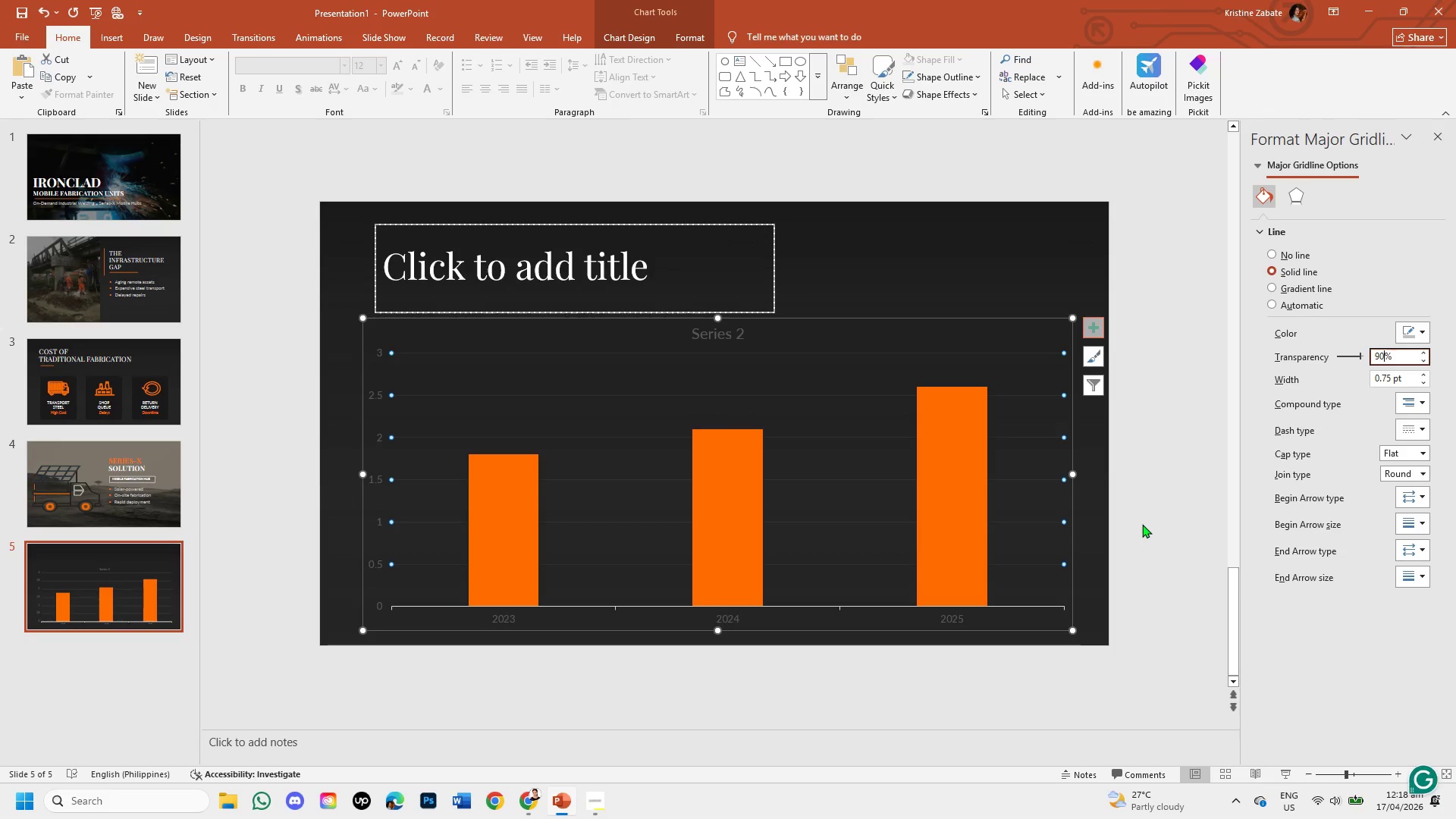 
left_click([1128, 531])
 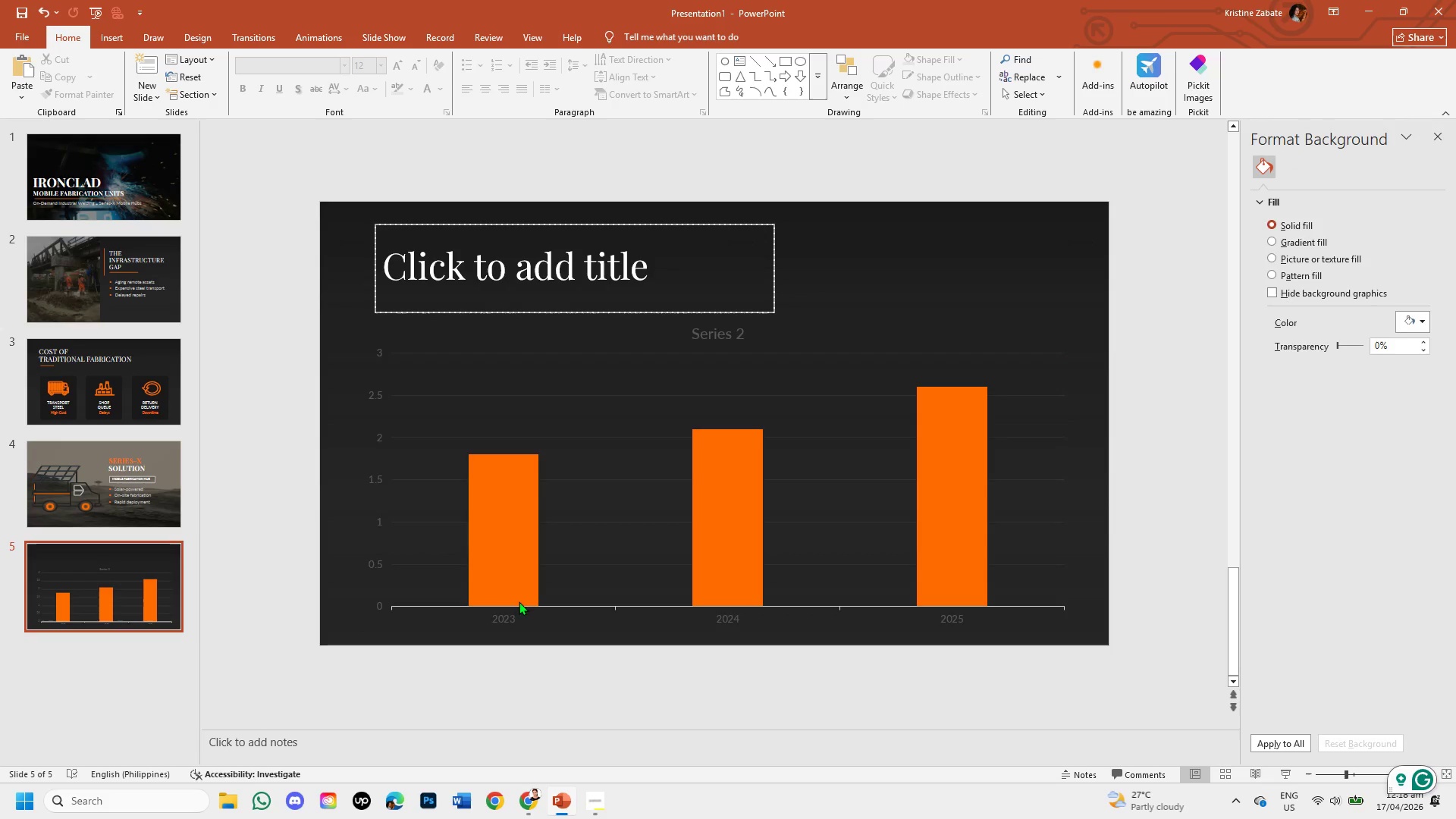 
left_click([371, 563])
 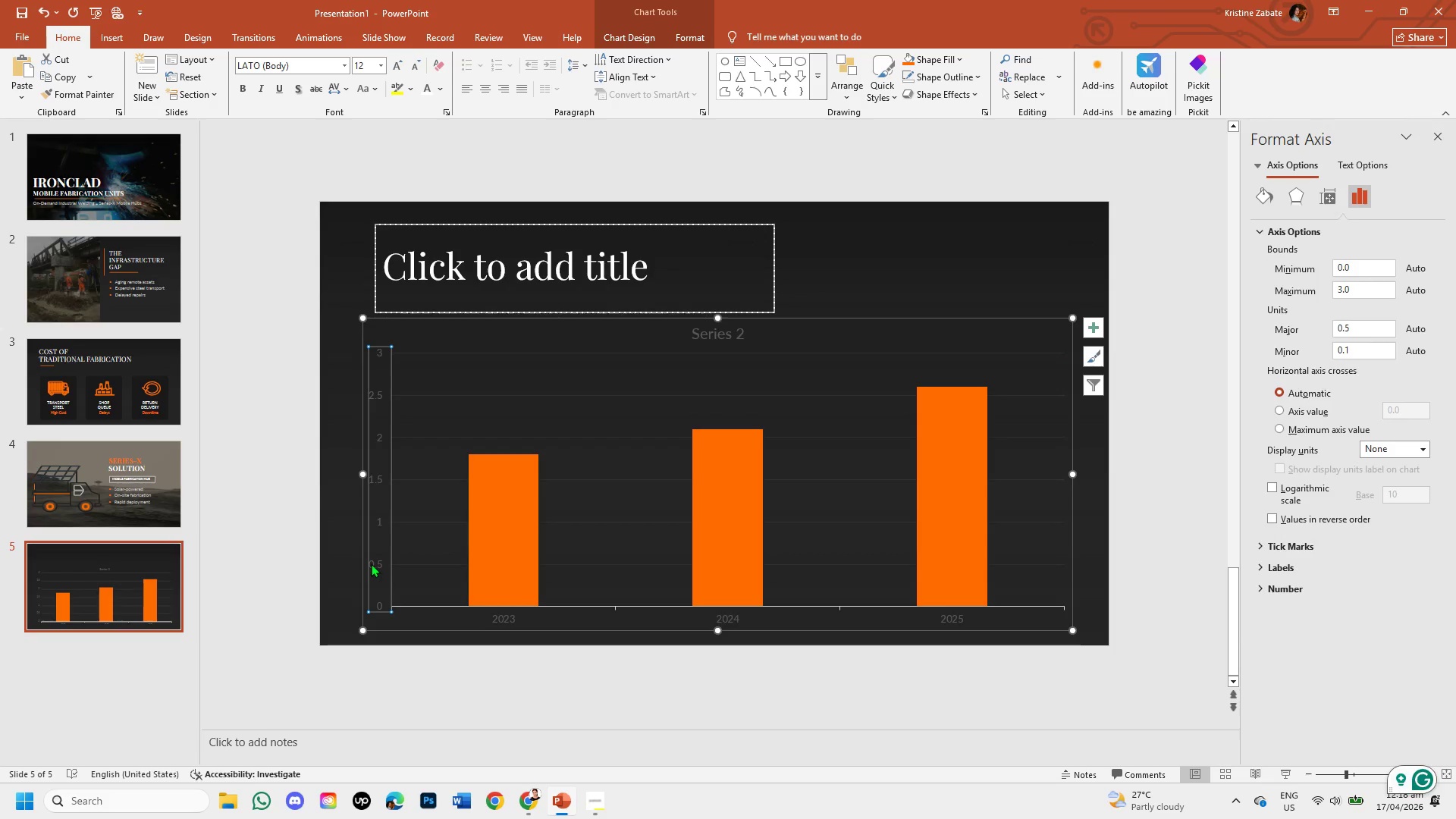 
right_click([371, 563])
 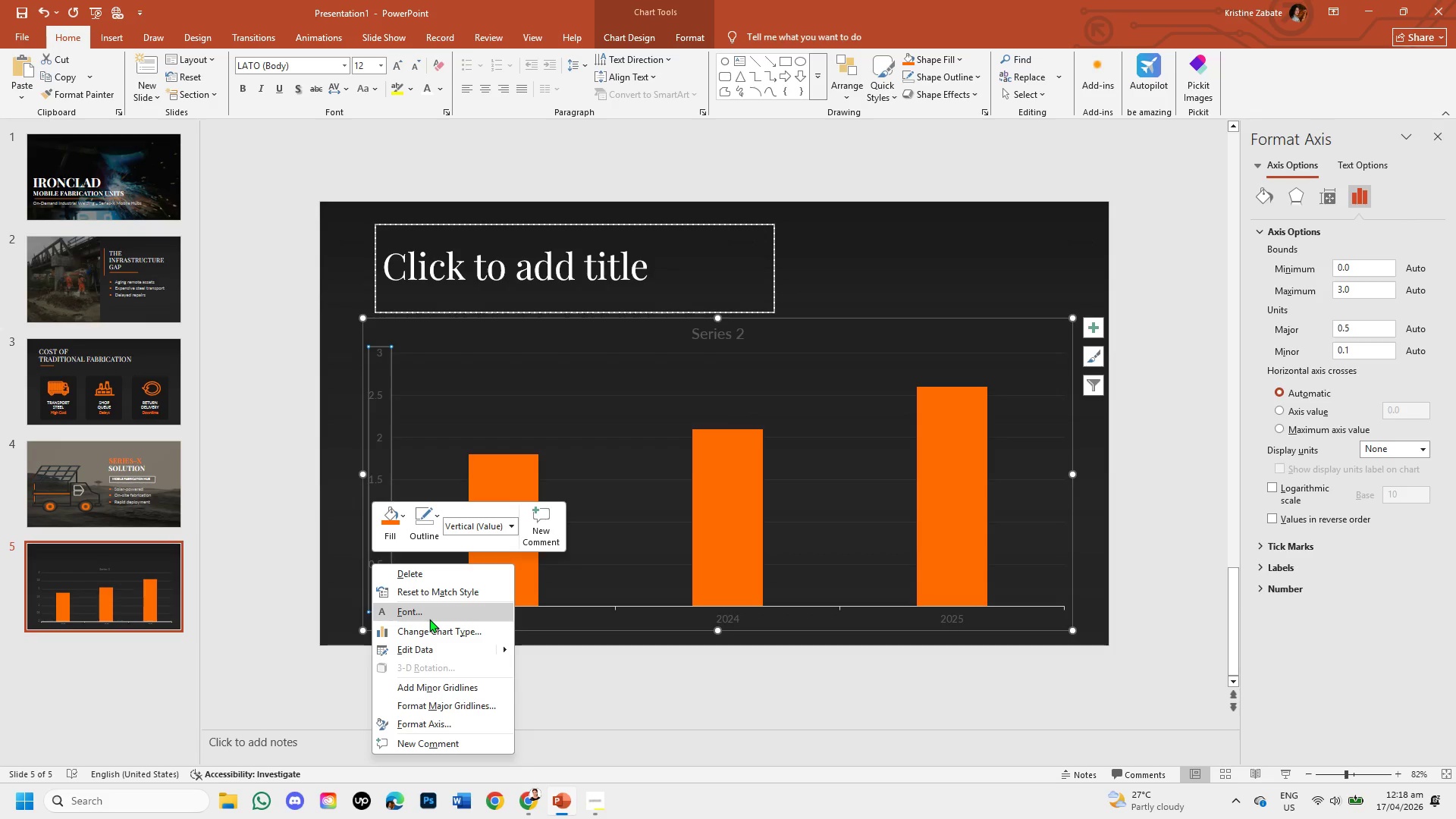 
wait(9.48)
 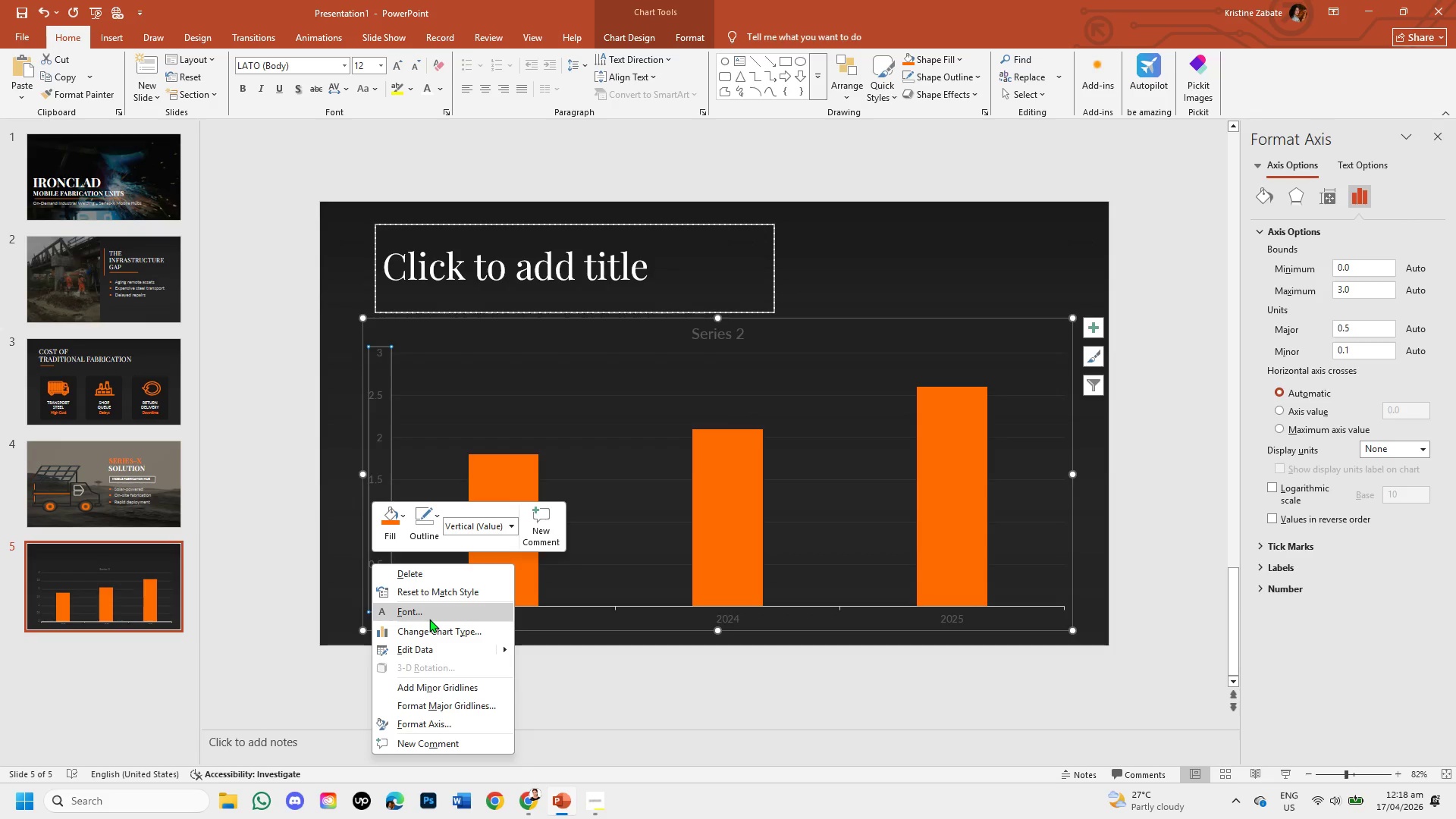 
left_click([471, 596])
 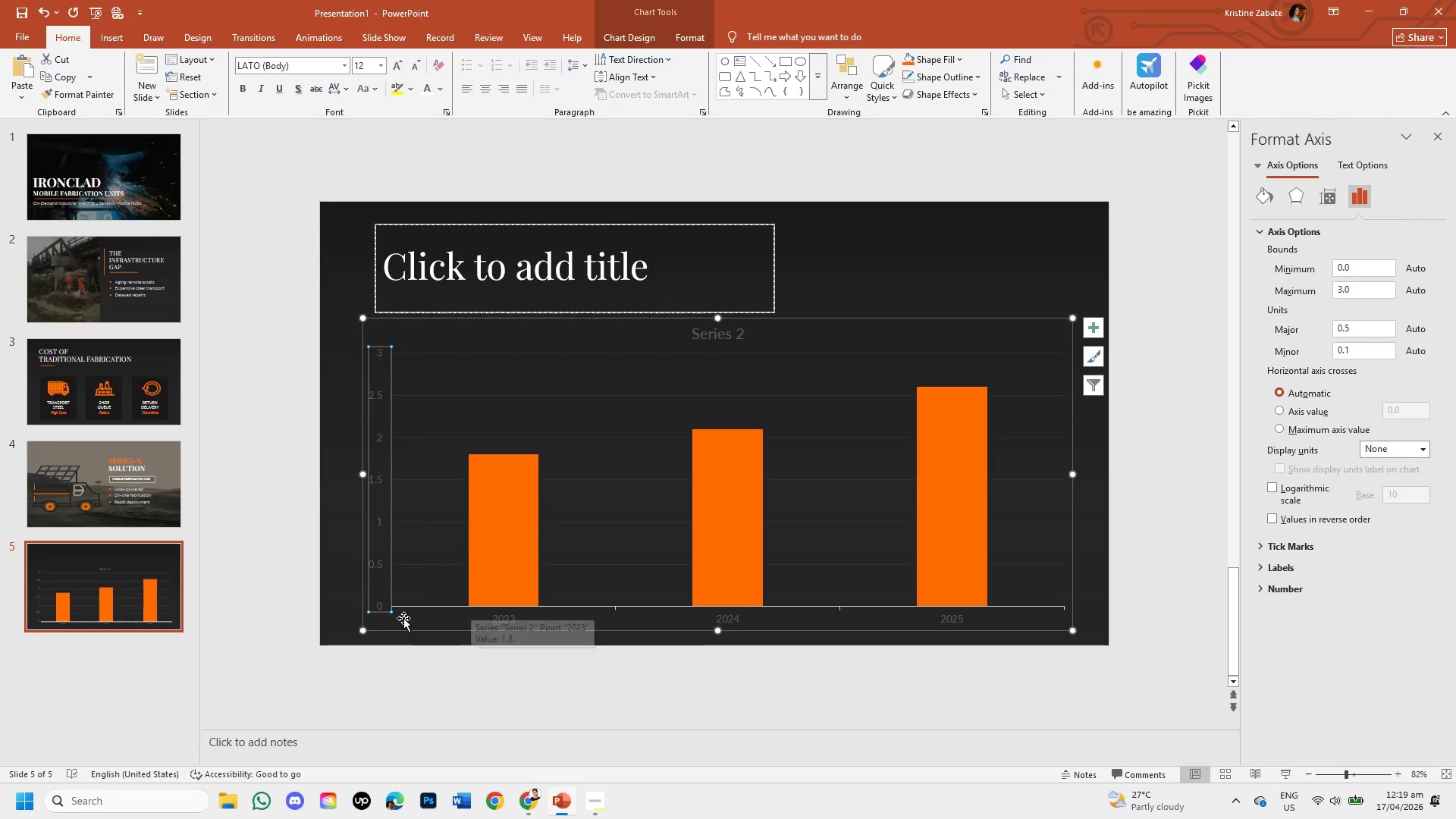 
wait(5.44)
 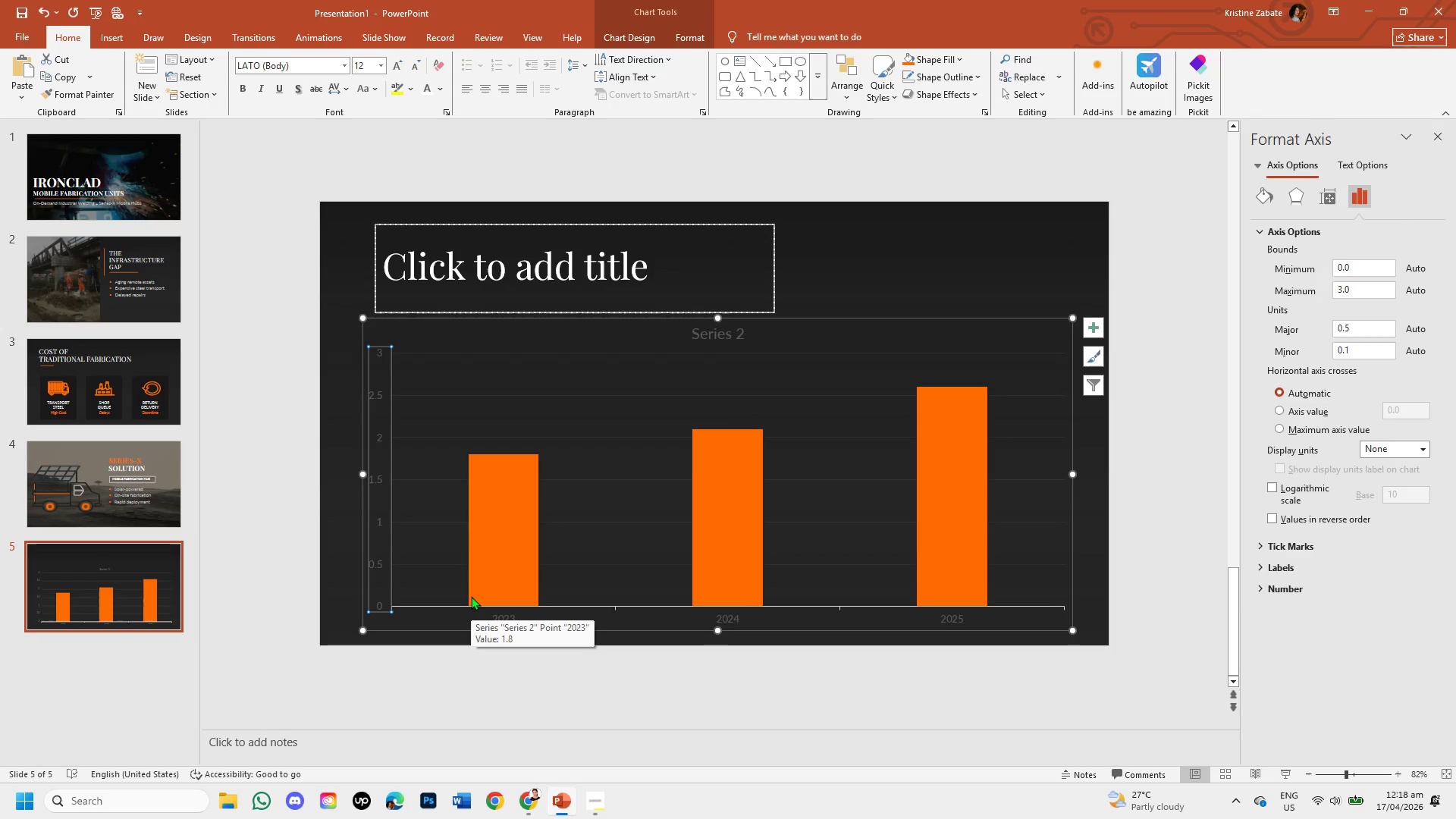 
double_click([381, 597])
 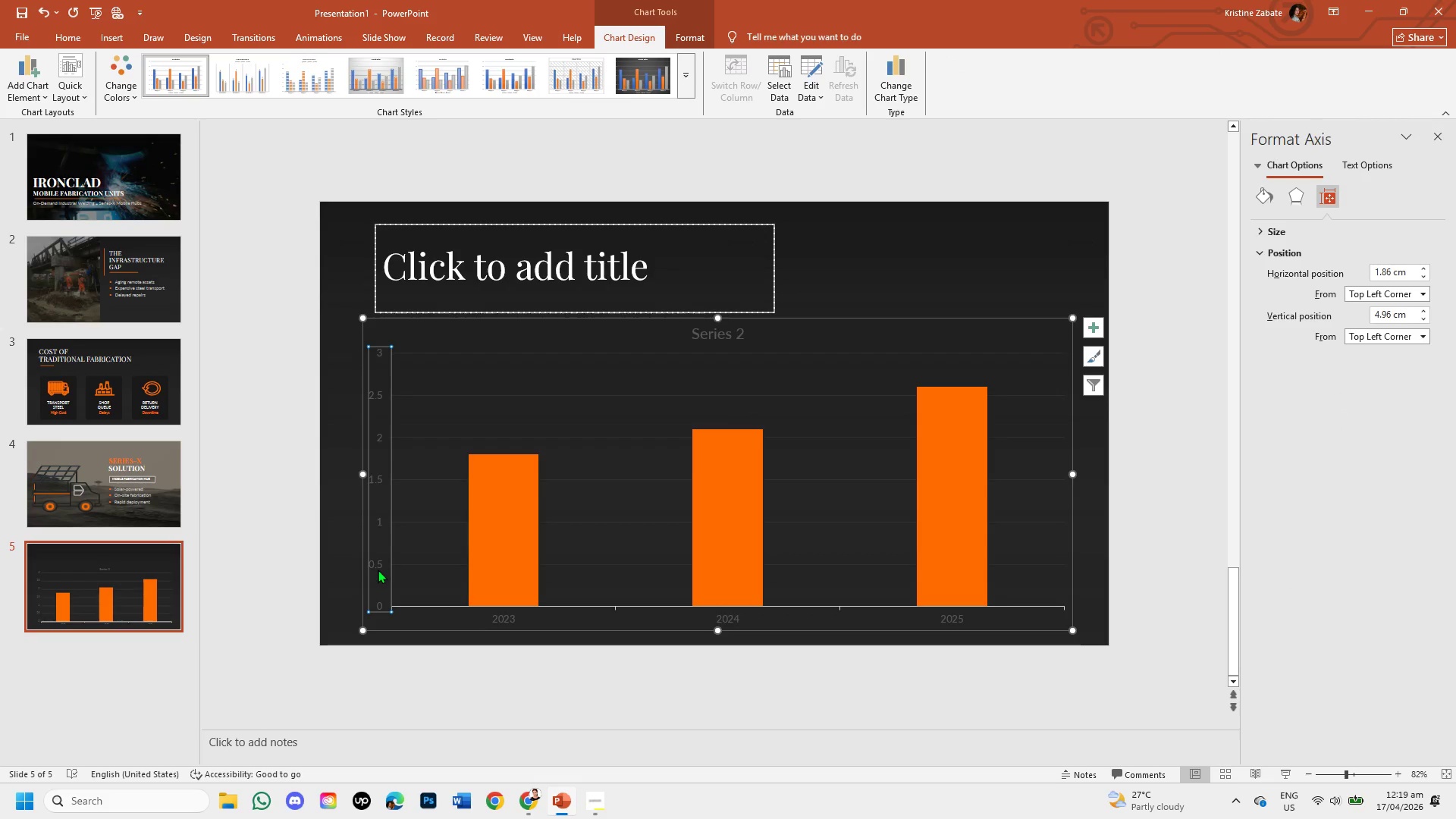 
double_click([378, 570])
 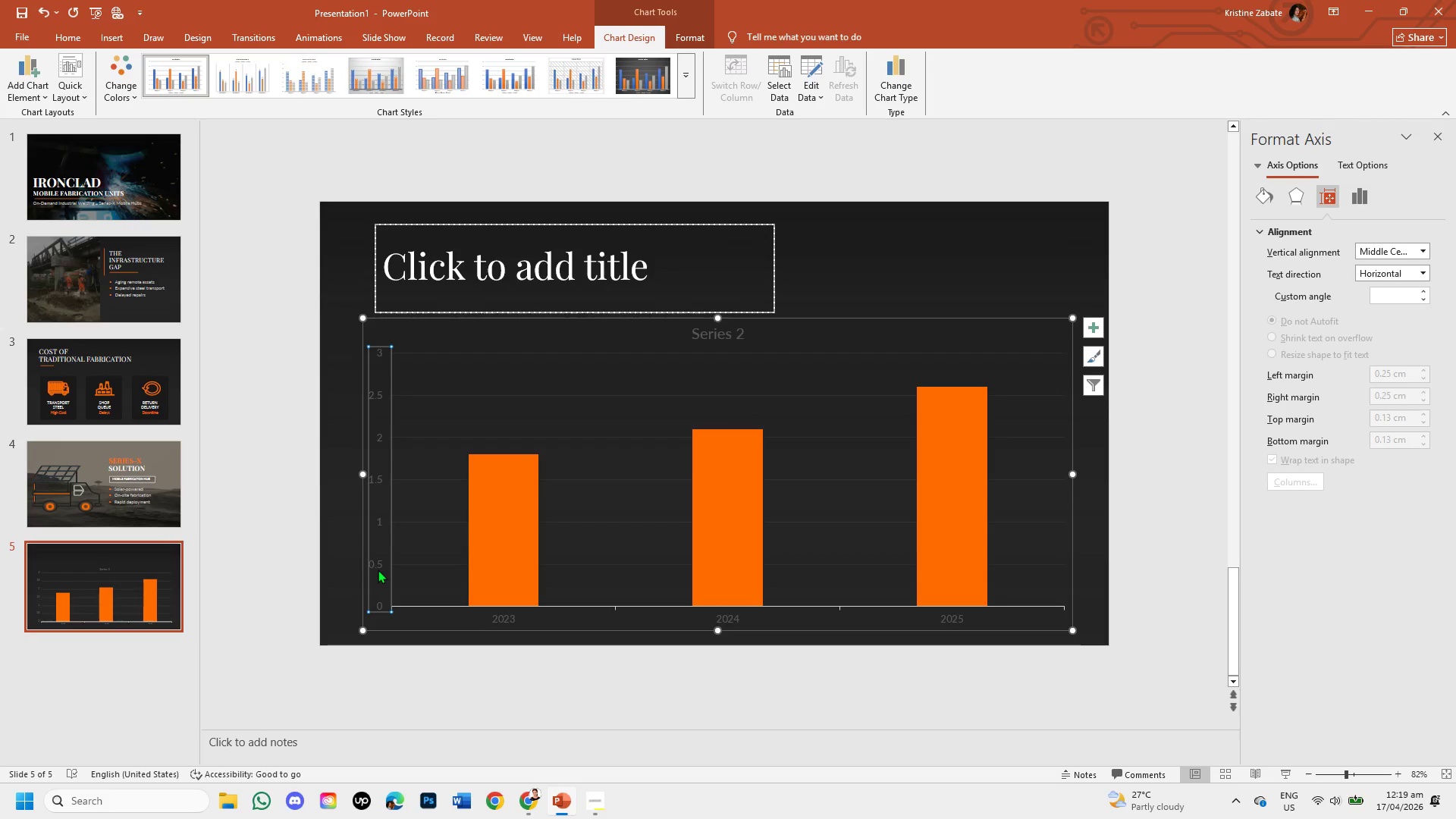 
right_click([378, 570])
 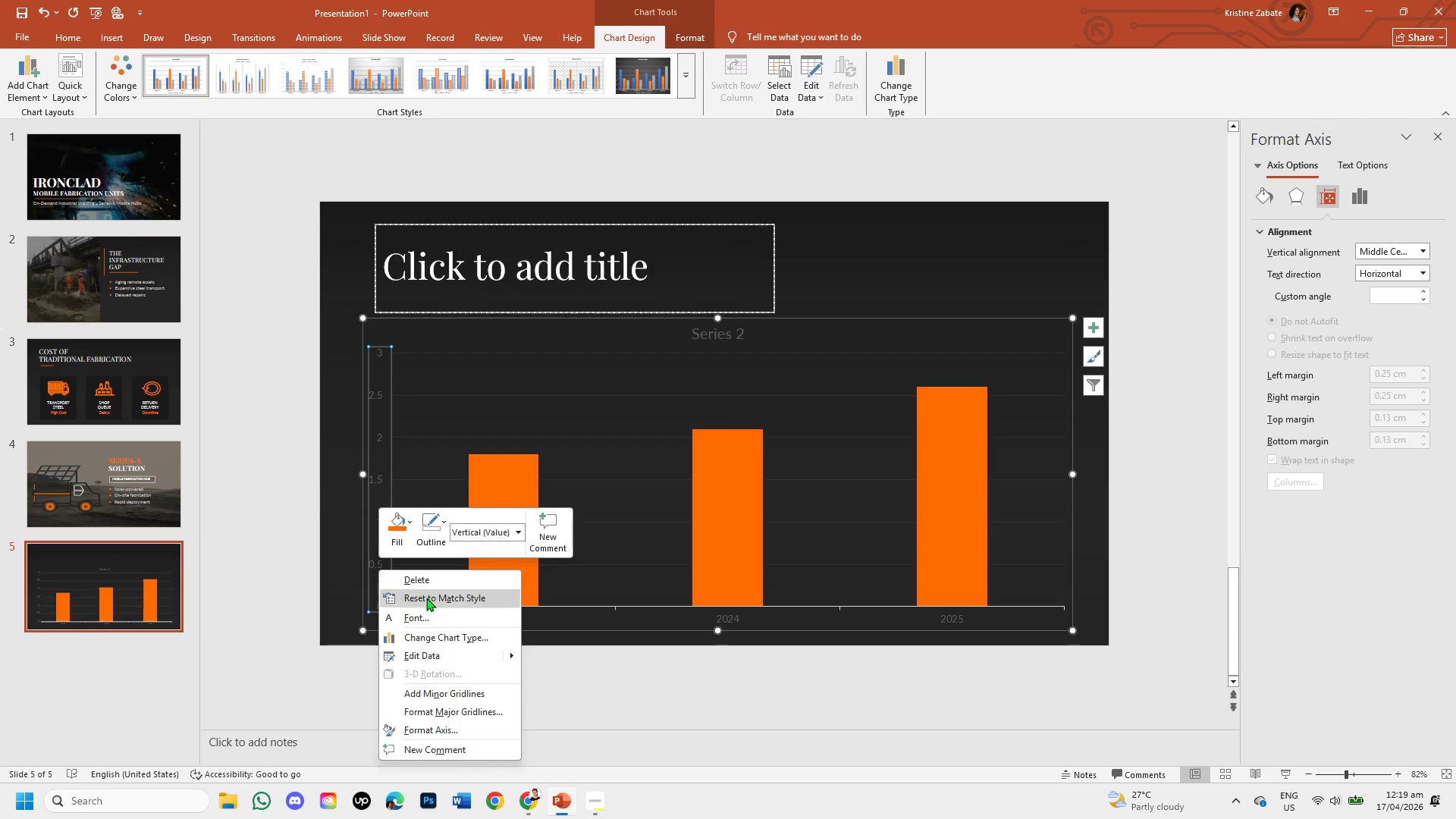 
left_click([430, 602])
 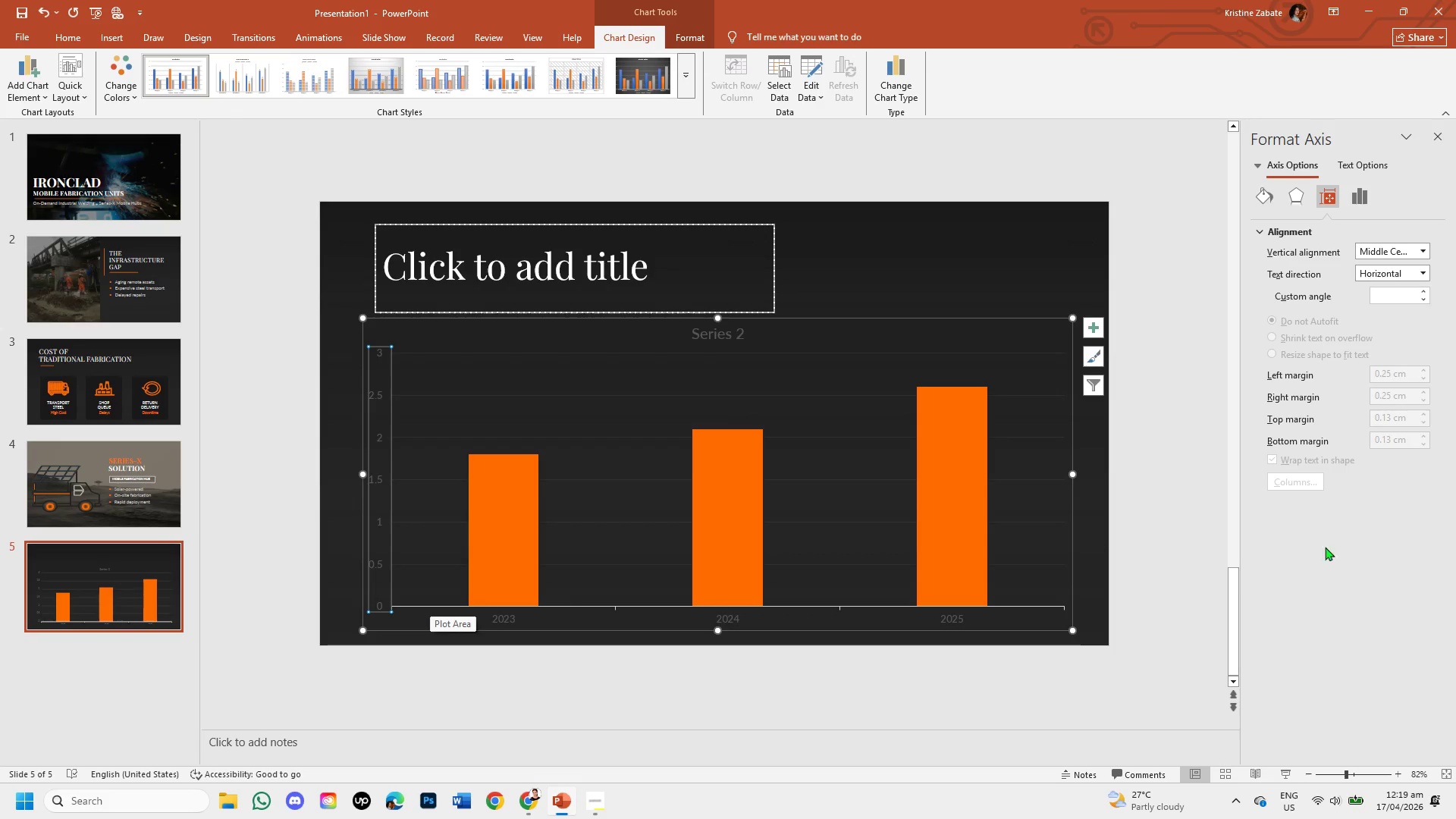 
mouse_move([1420, 276])
 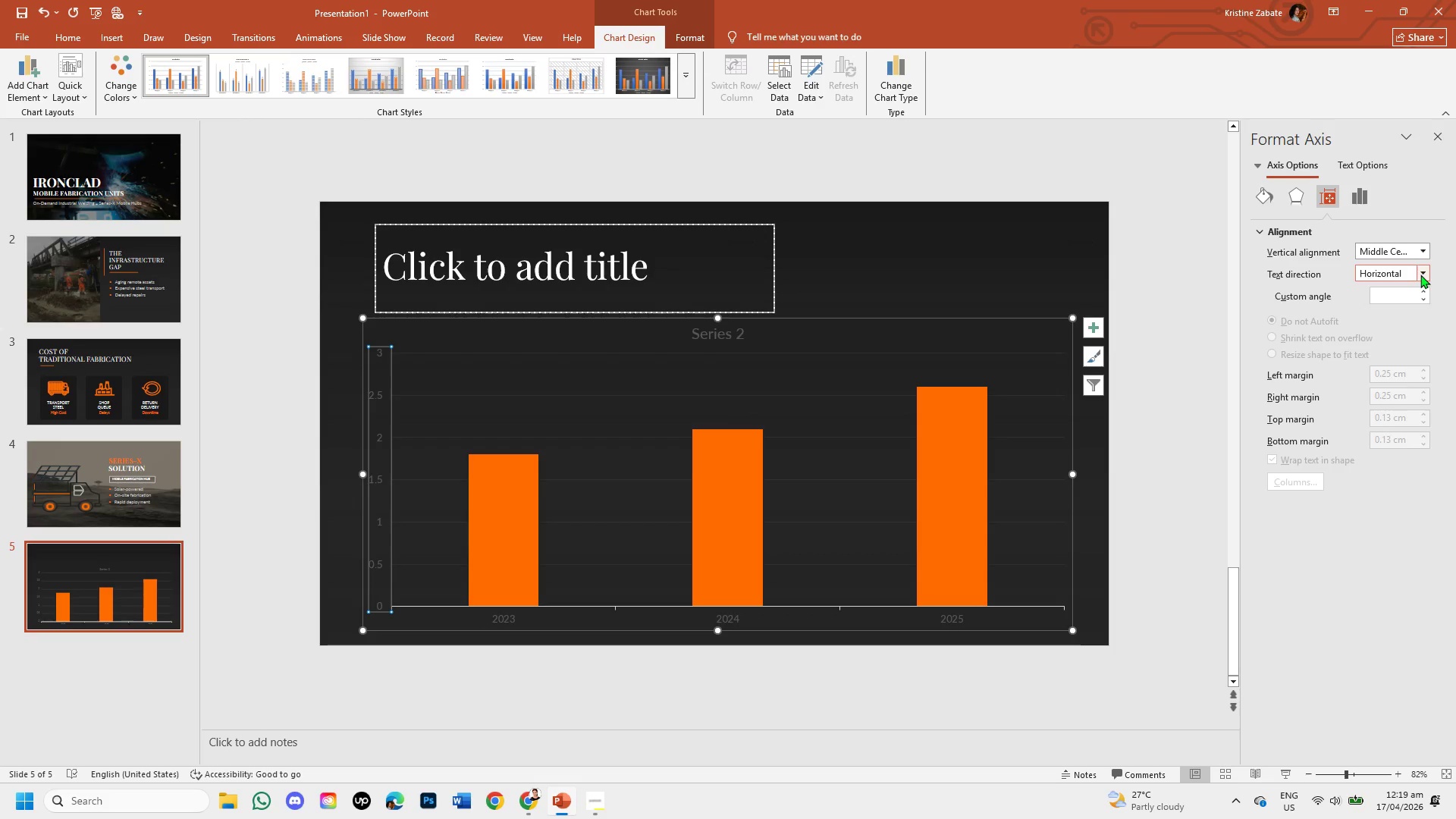 
left_click([1420, 275])
 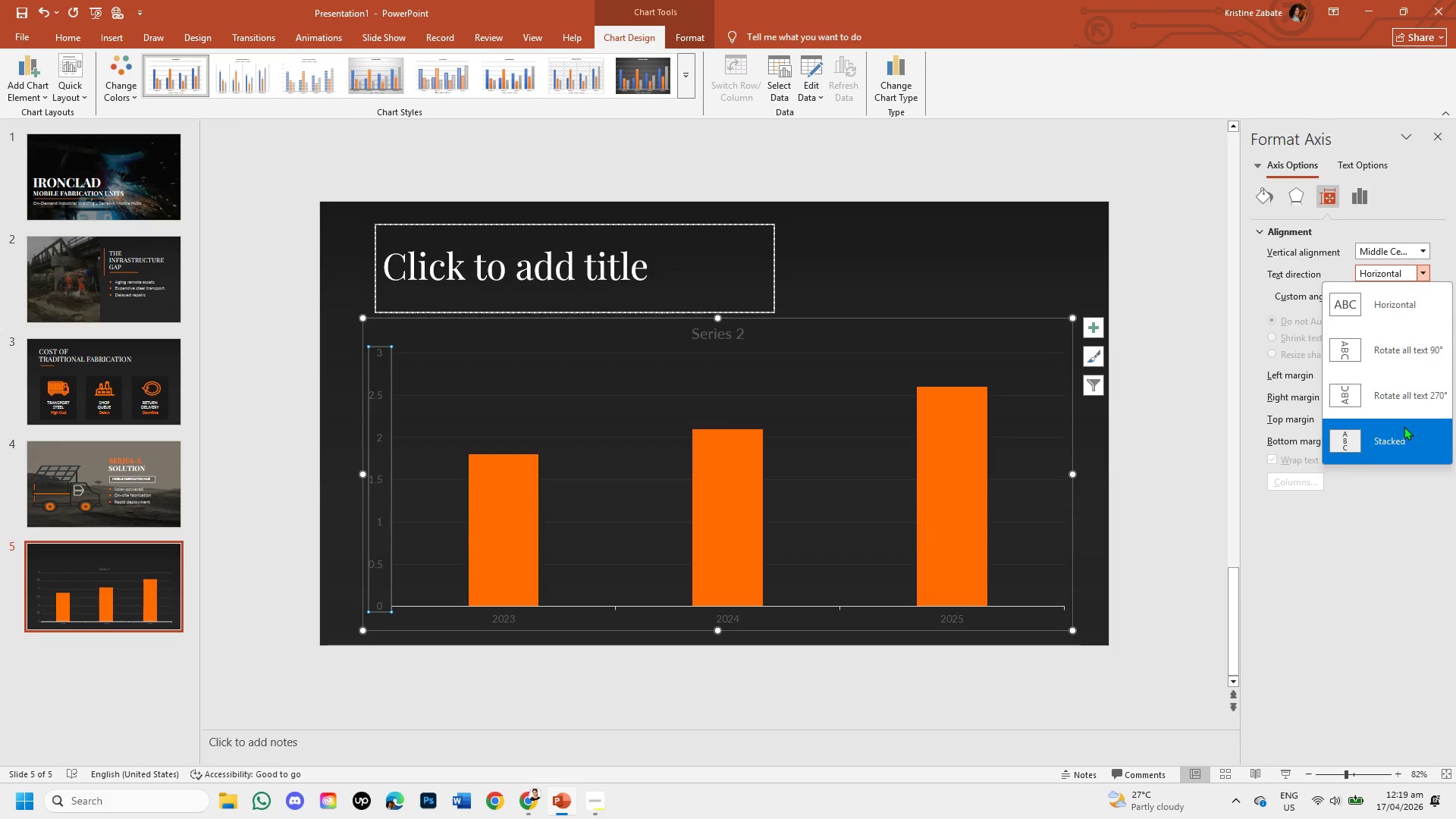 
left_click([1398, 510])
 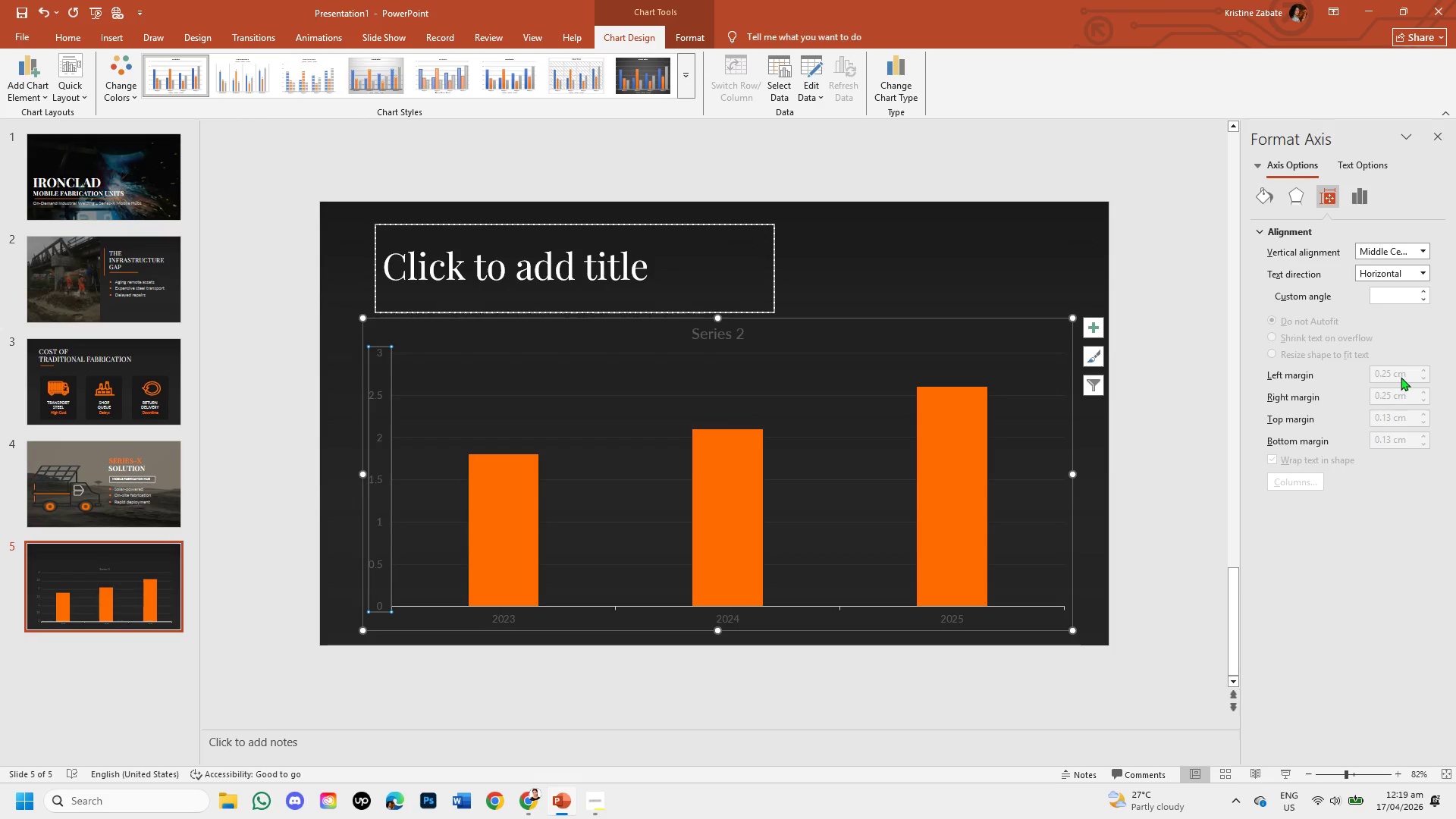 
left_click([1401, 377])
 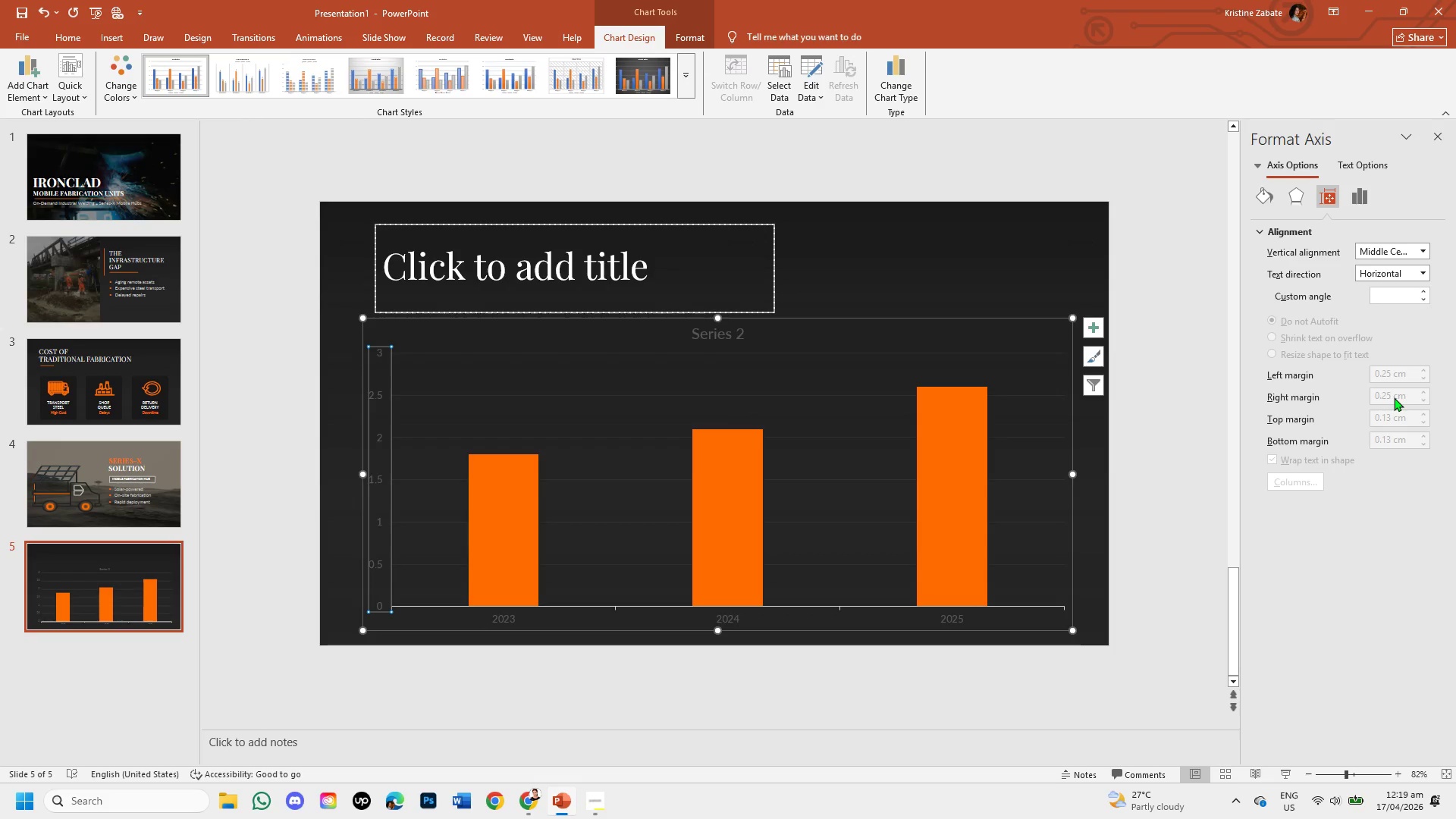 
left_click([1394, 397])
 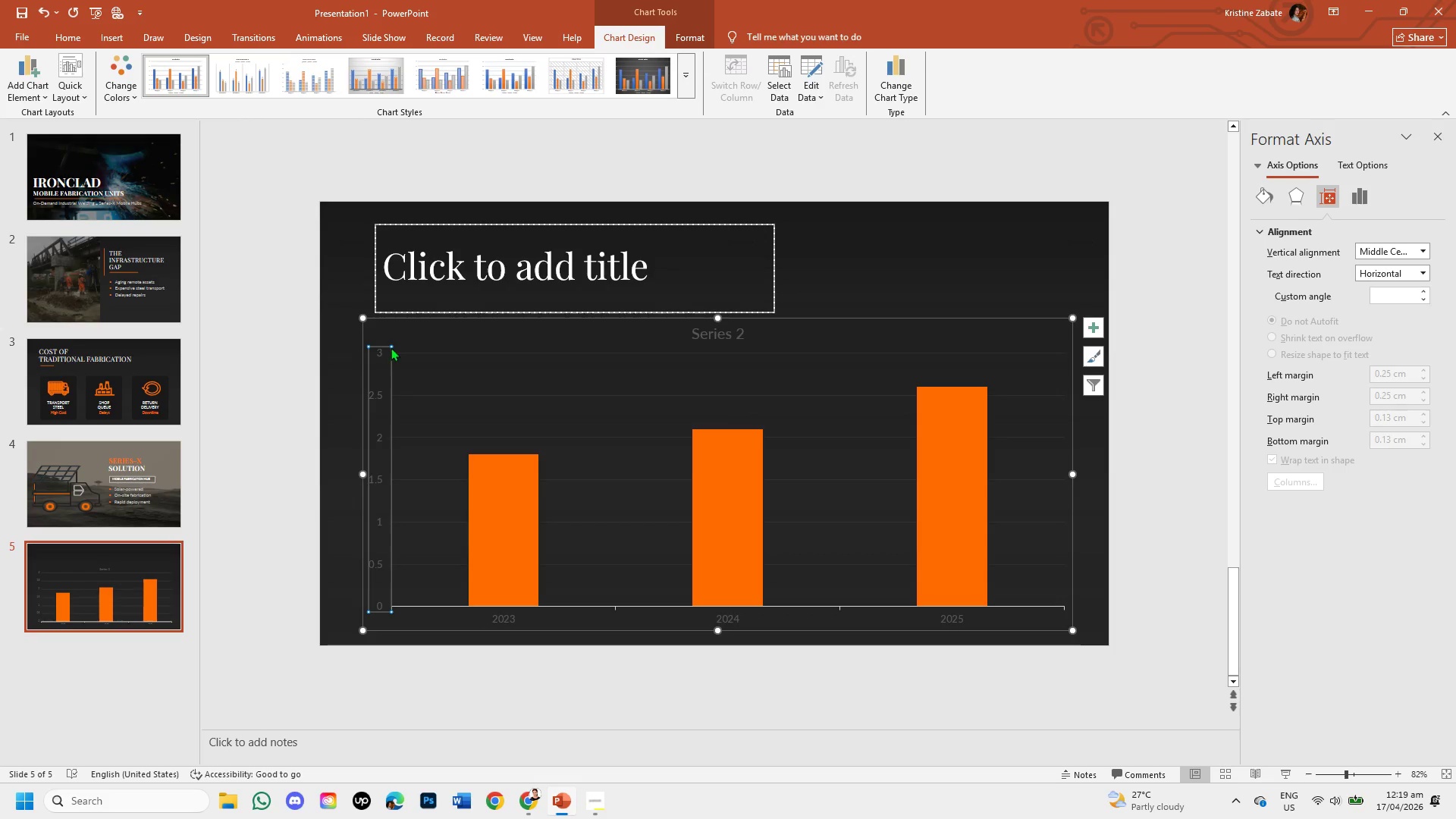 
wait(6.84)
 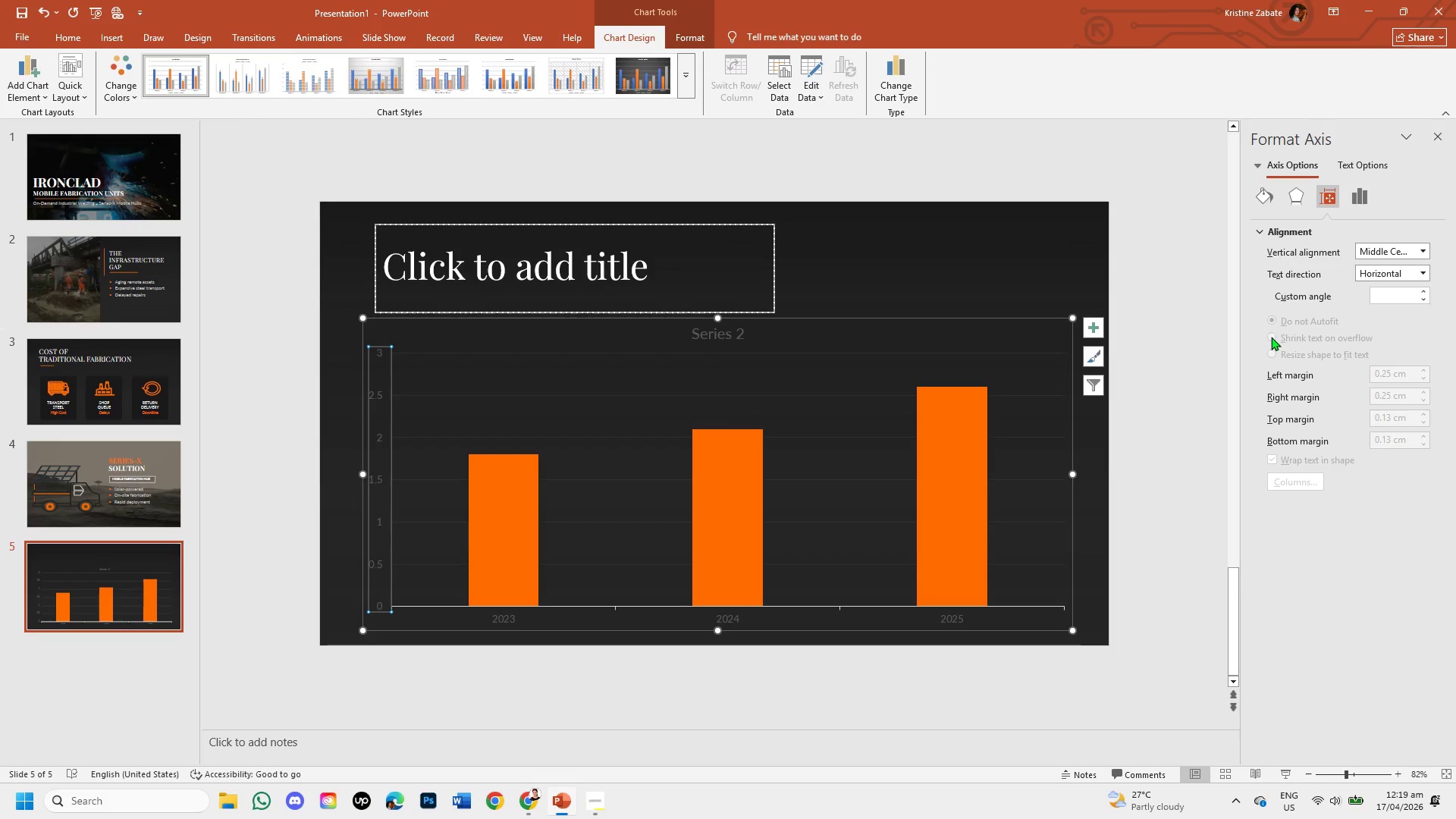 
right_click([376, 397])
 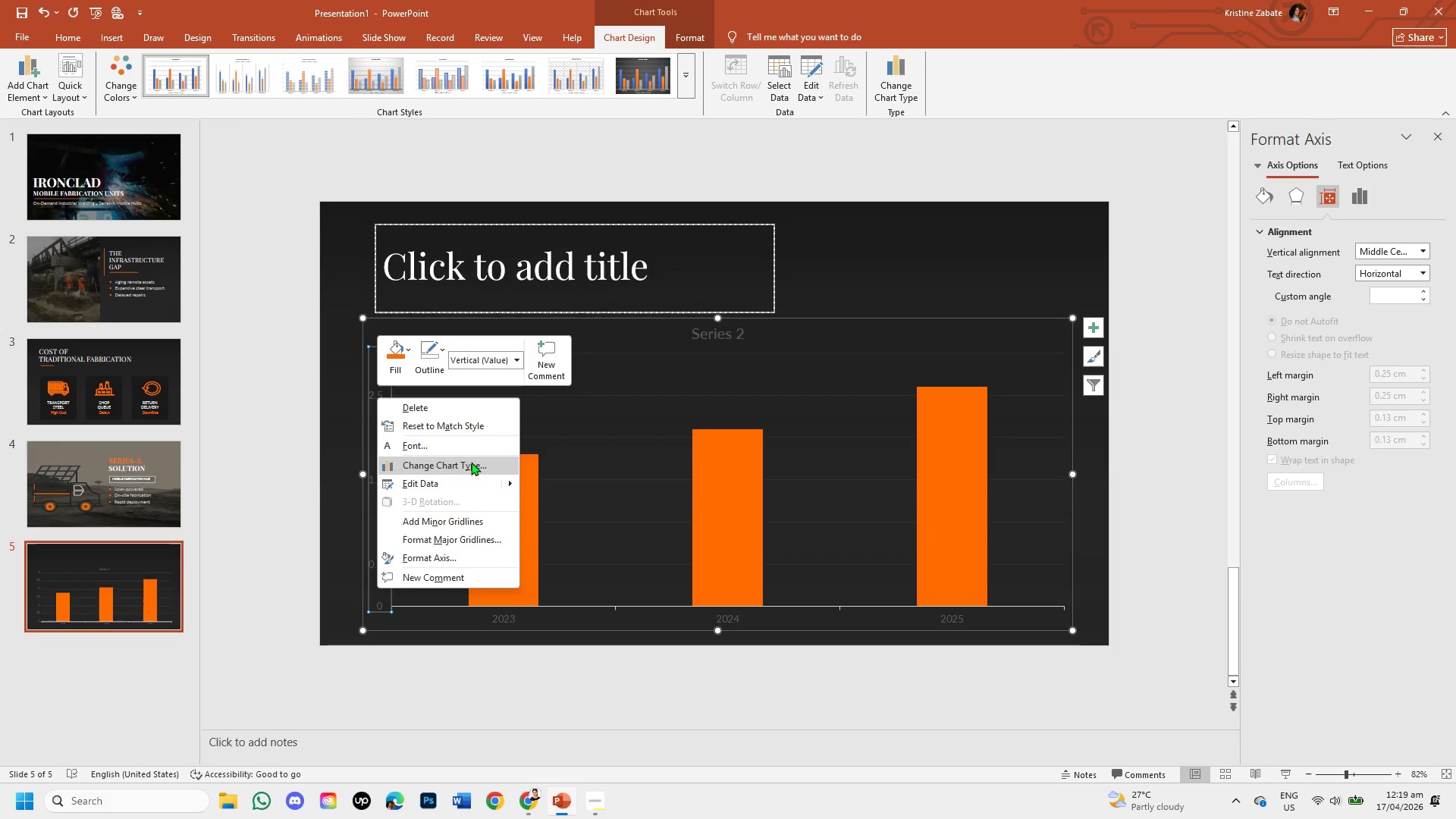 
wait(9.03)
 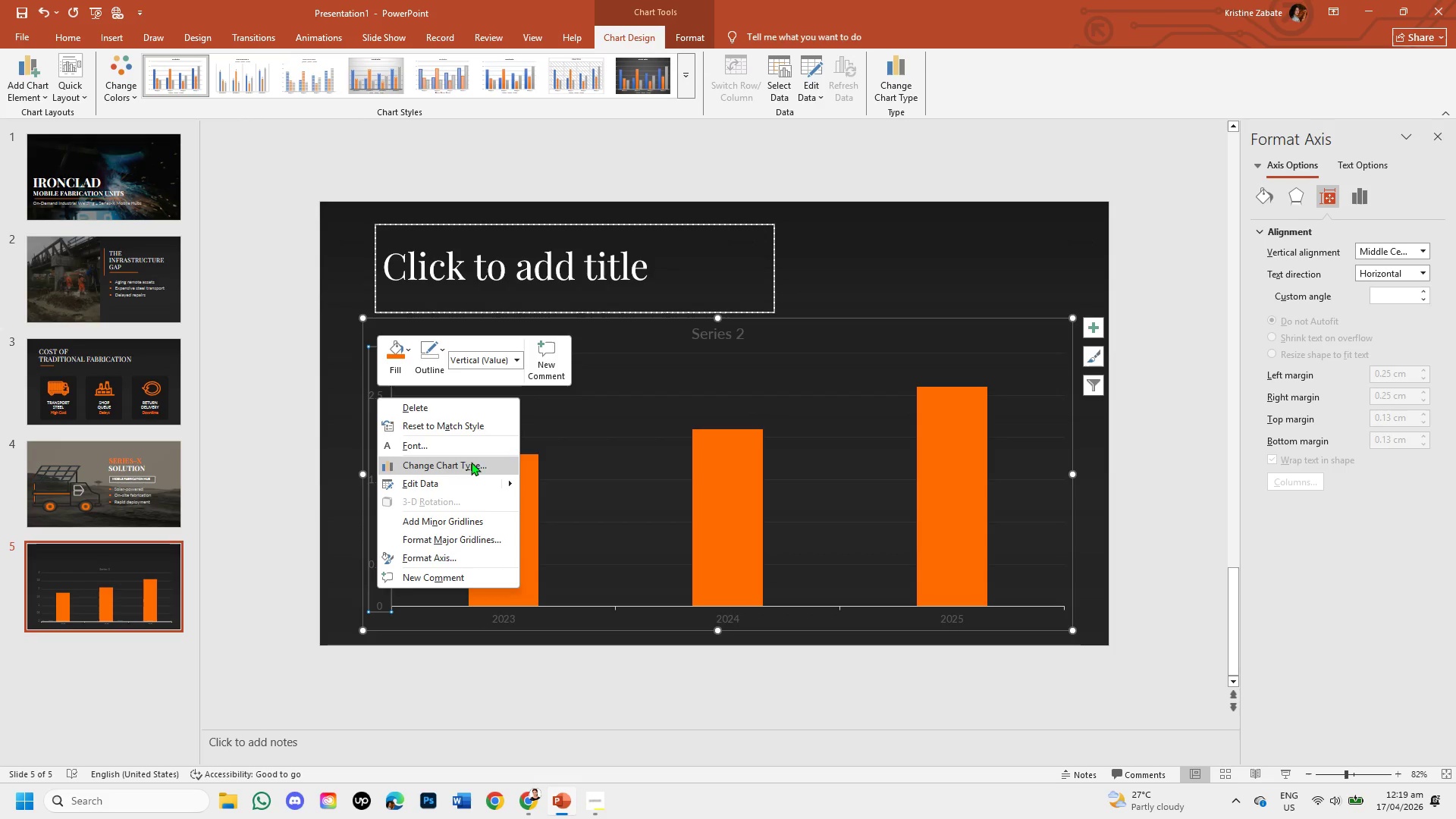 
left_click([463, 662])
 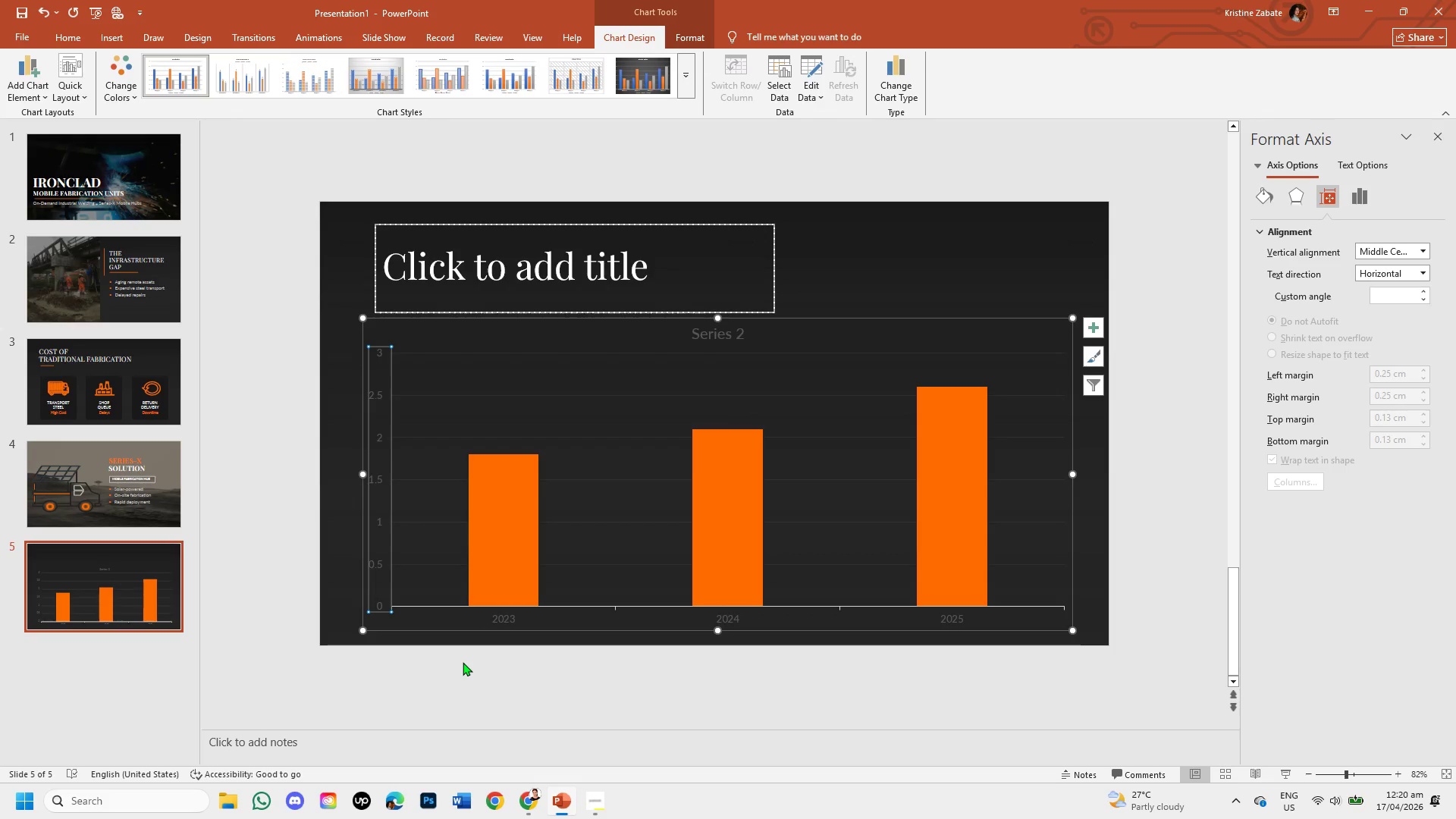 
wait(36.95)
 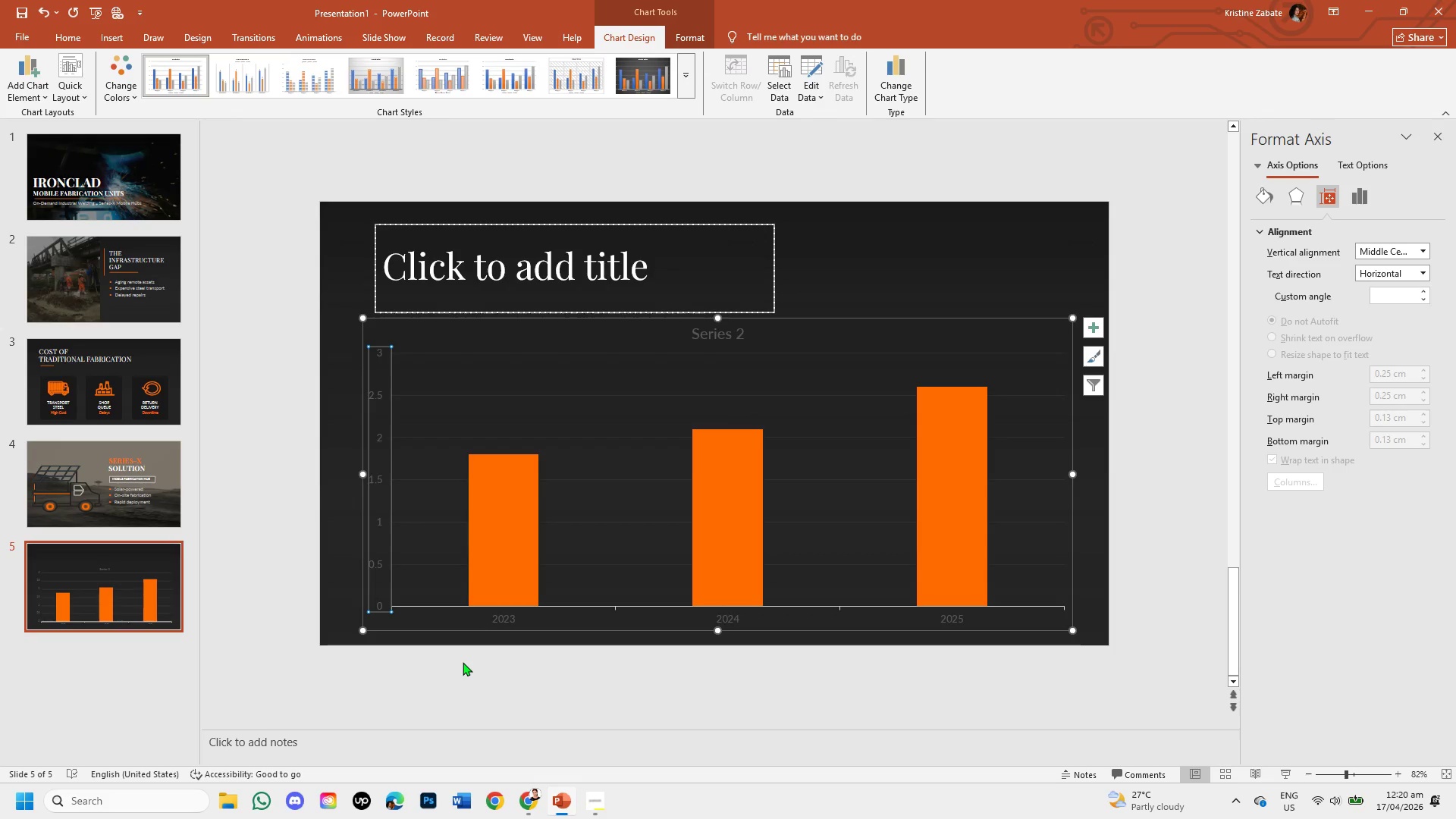 
left_click([523, 537])
 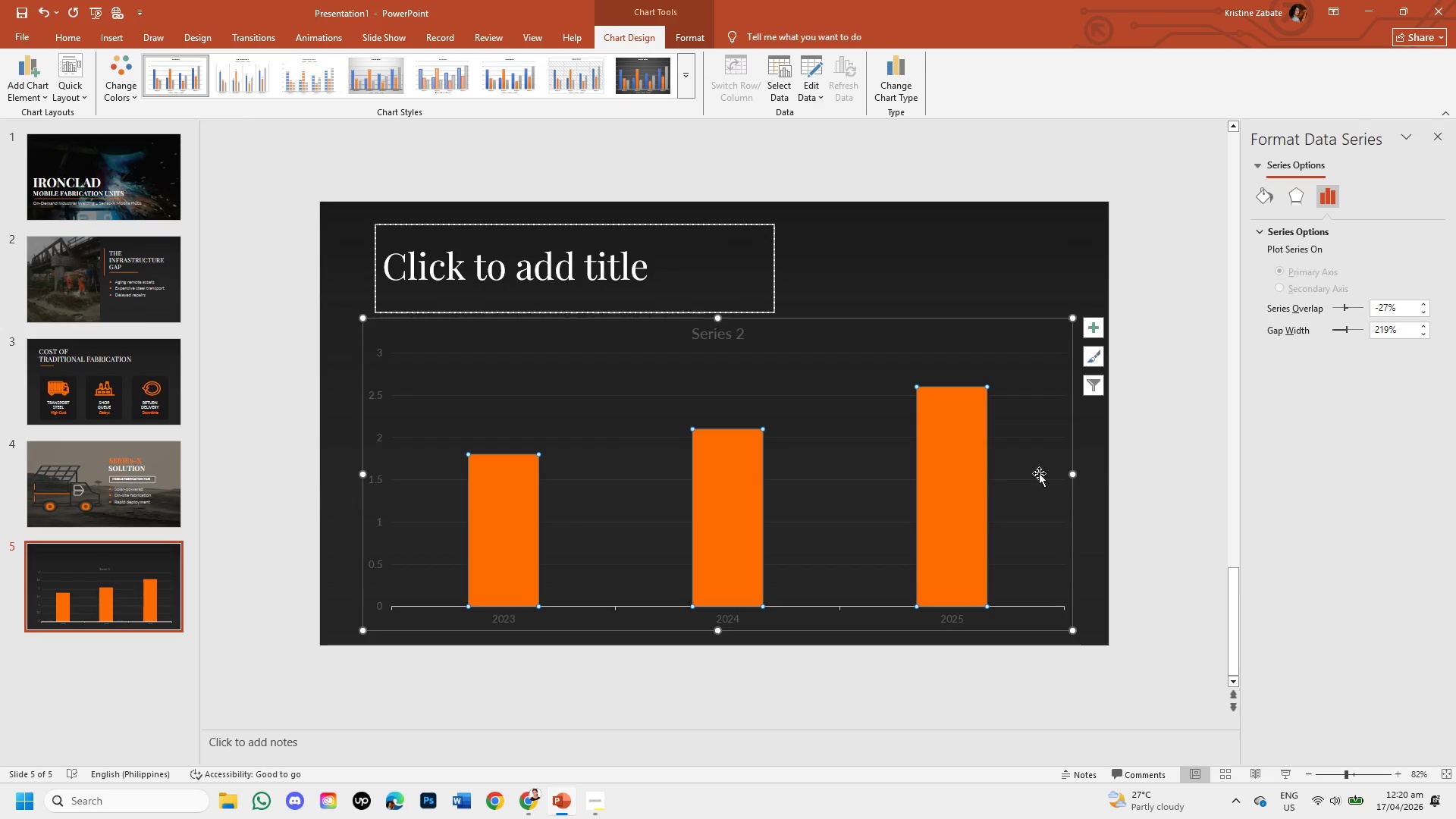 
left_click([1182, 512])
 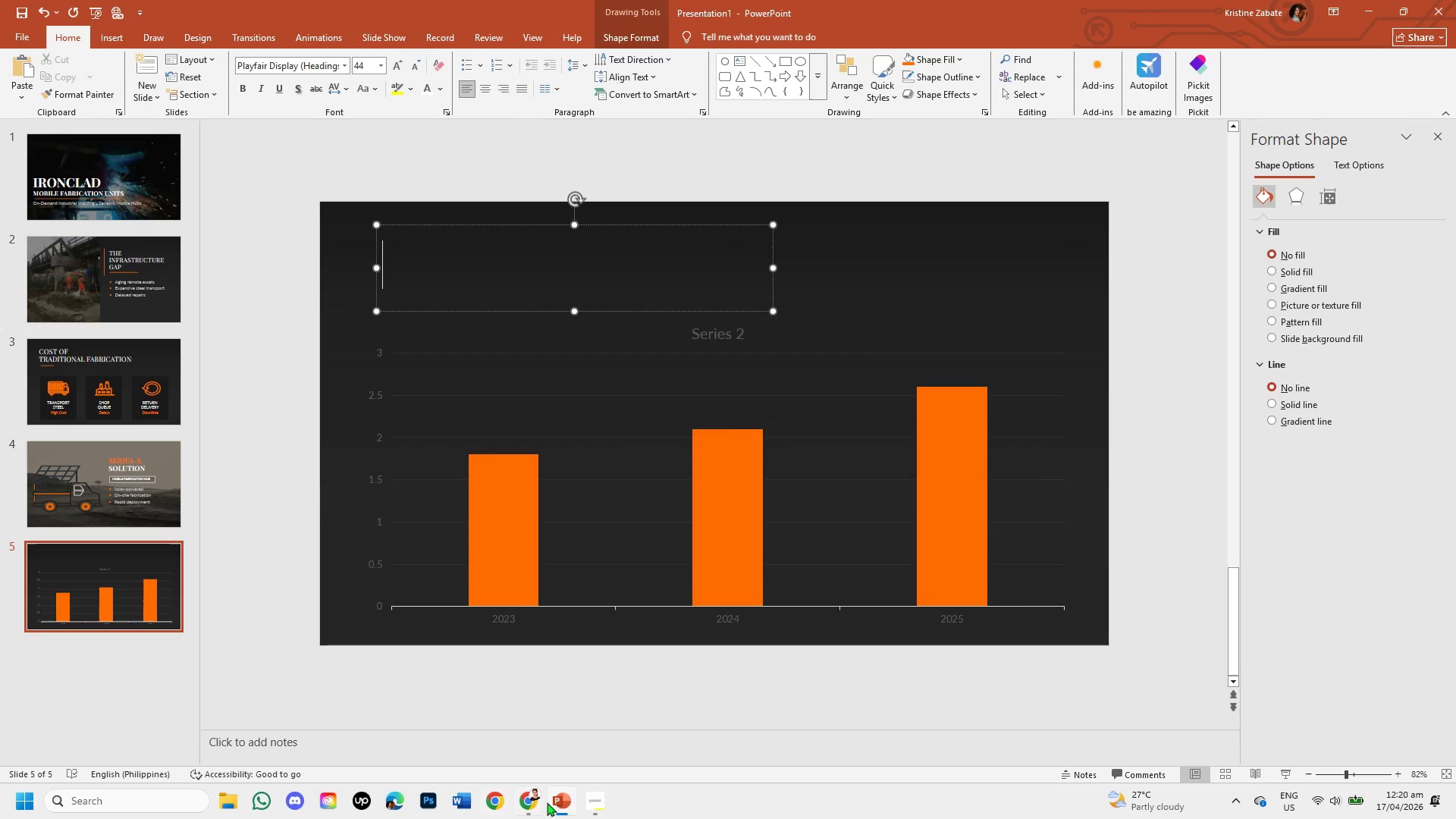 
left_click([592, 794])